 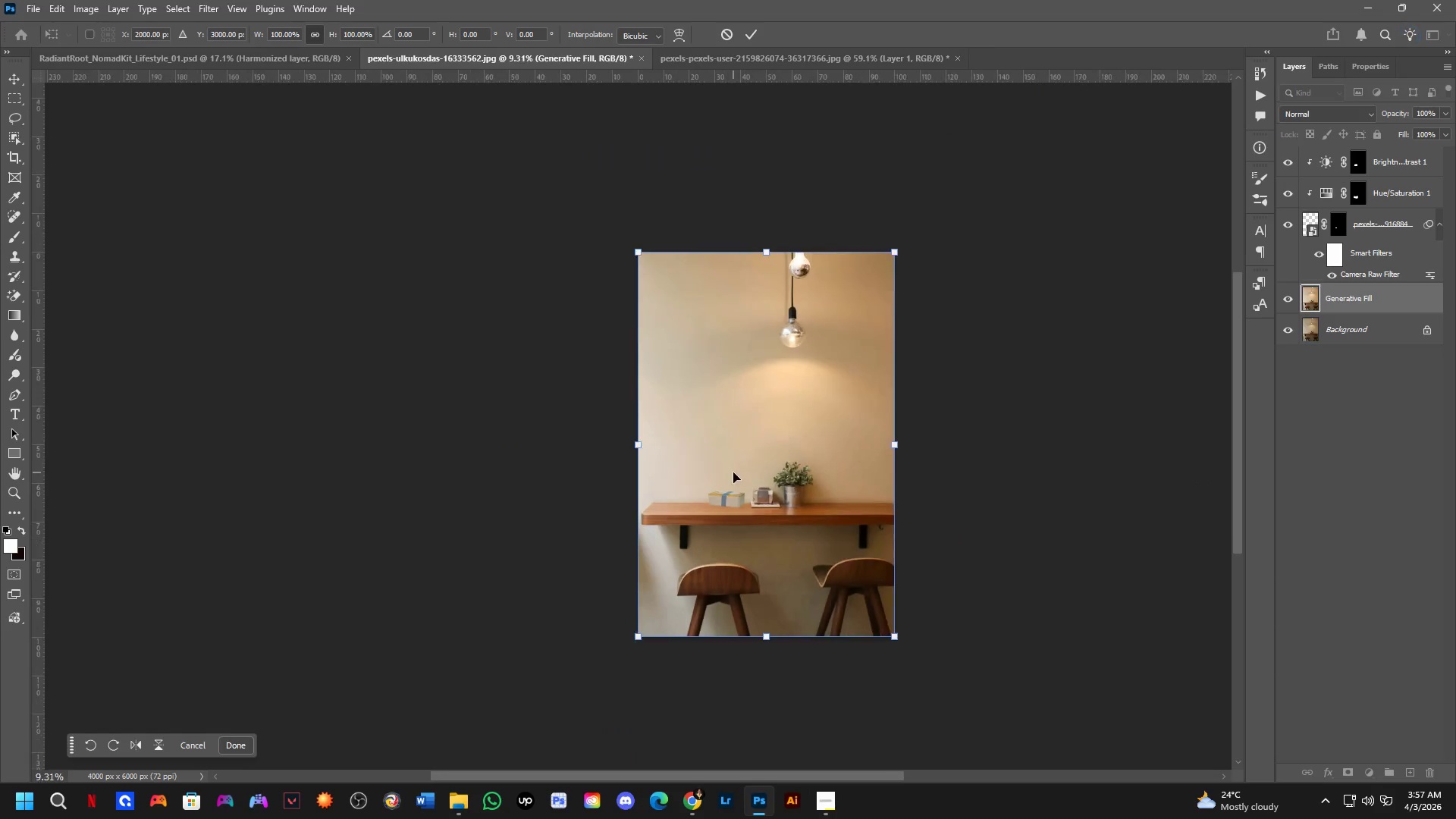 
left_click_drag(start_coordinate=[713, 459], to_coordinate=[677, 456])
 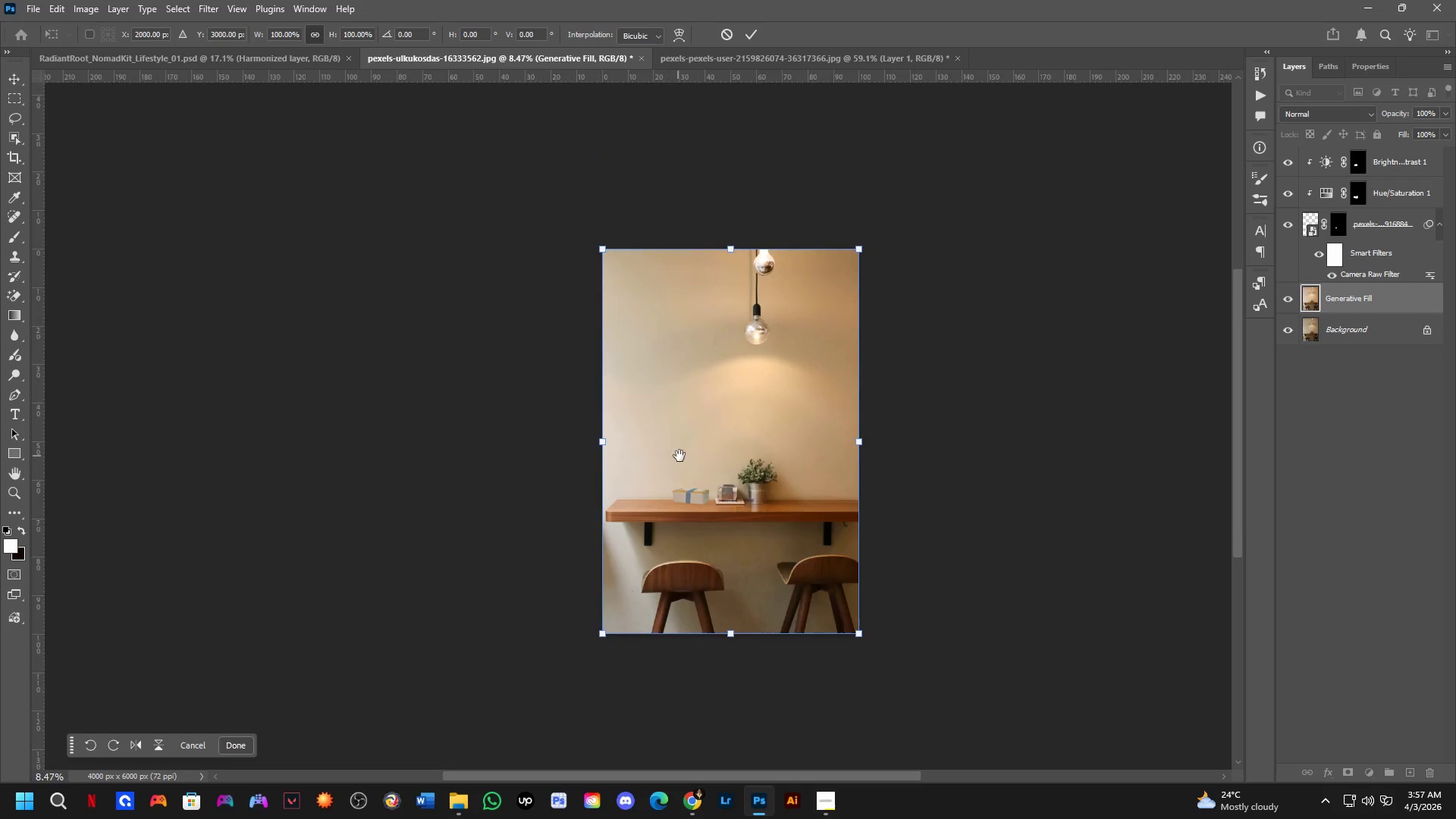 
scroll: coordinate [733, 472], scroll_direction: down, amount: 7.0
 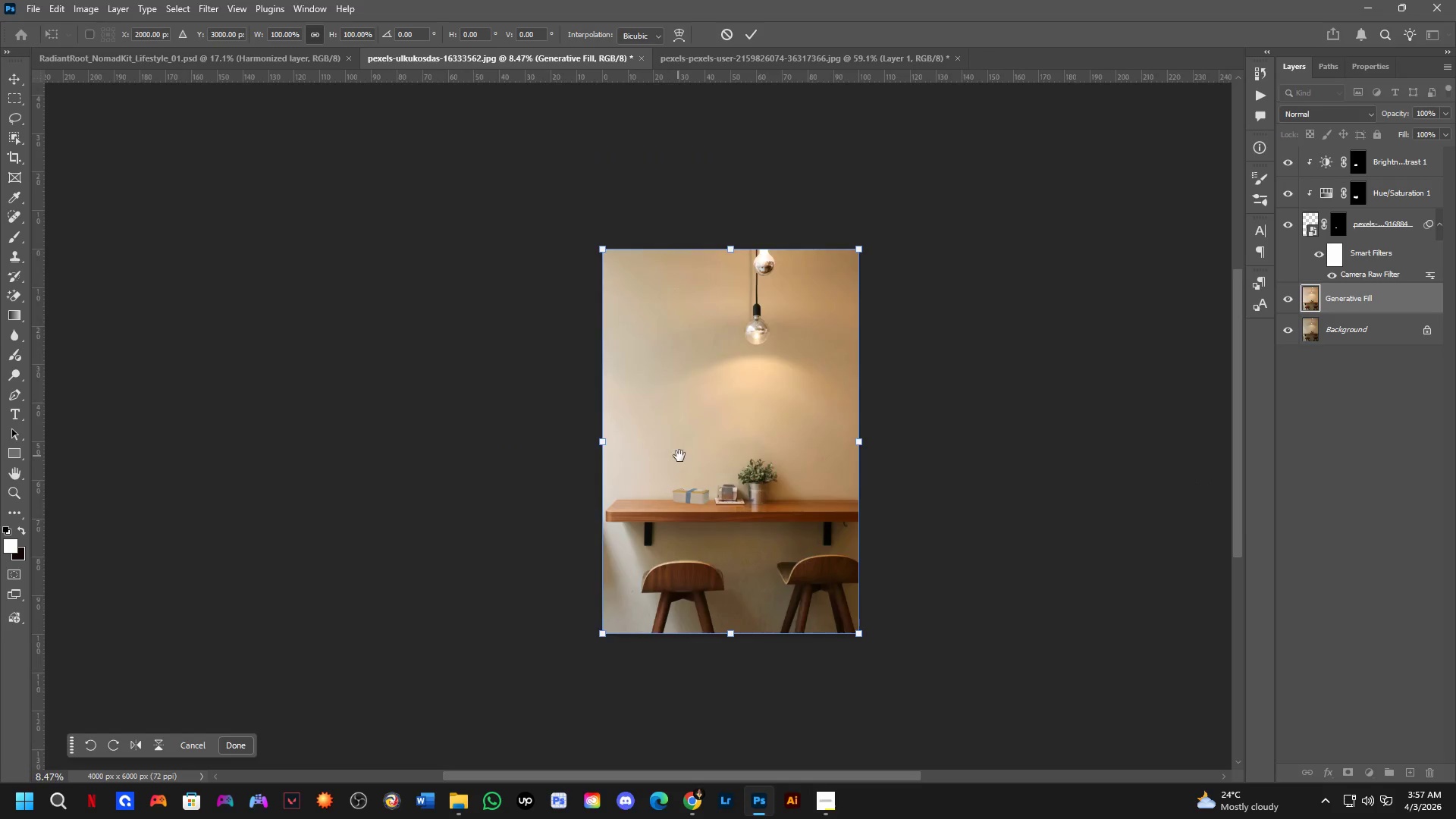 
key(Control+ControlLeft)
 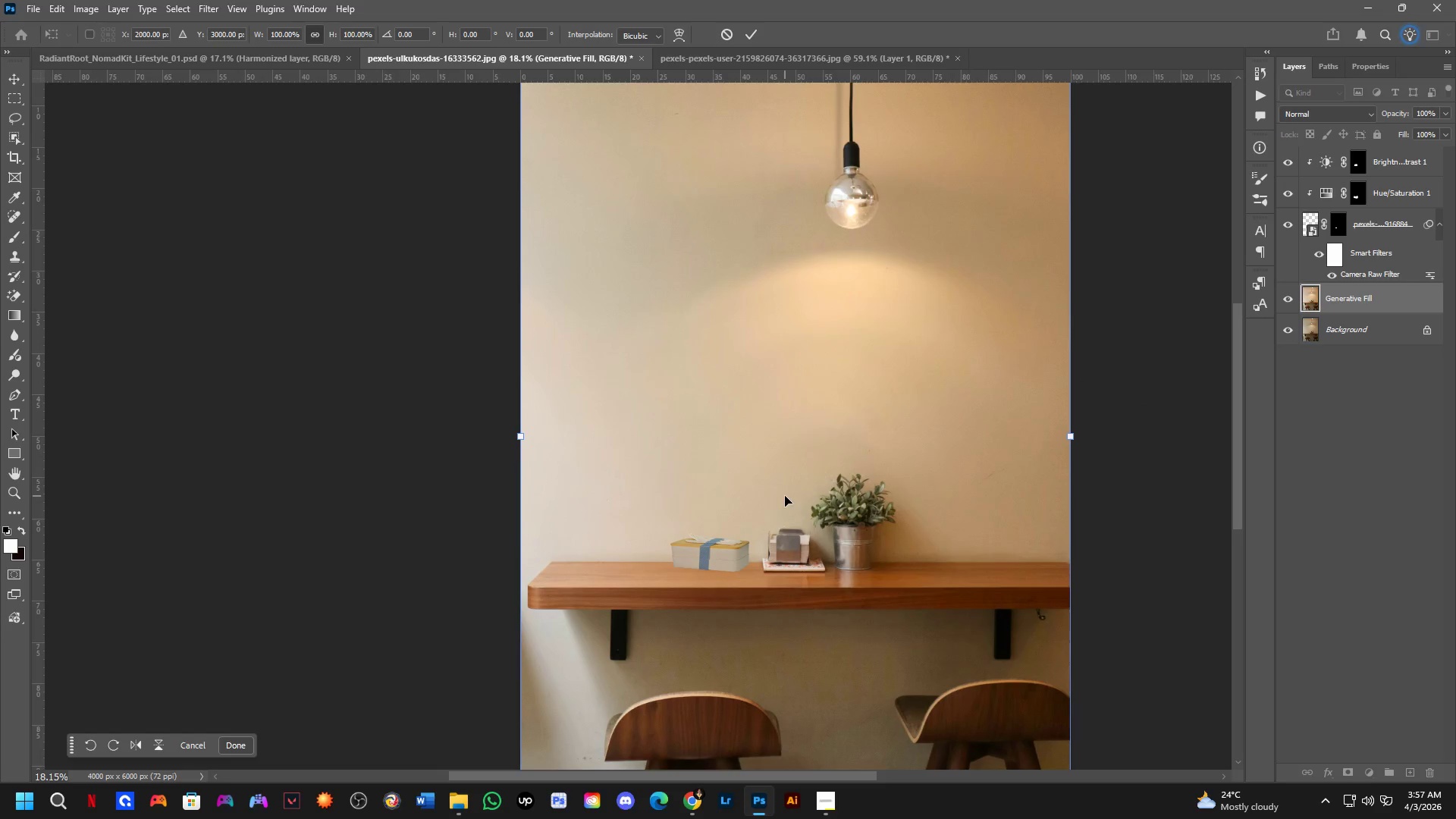 
scroll: coordinate [1166, 320], scroll_direction: up, amount: 8.0
 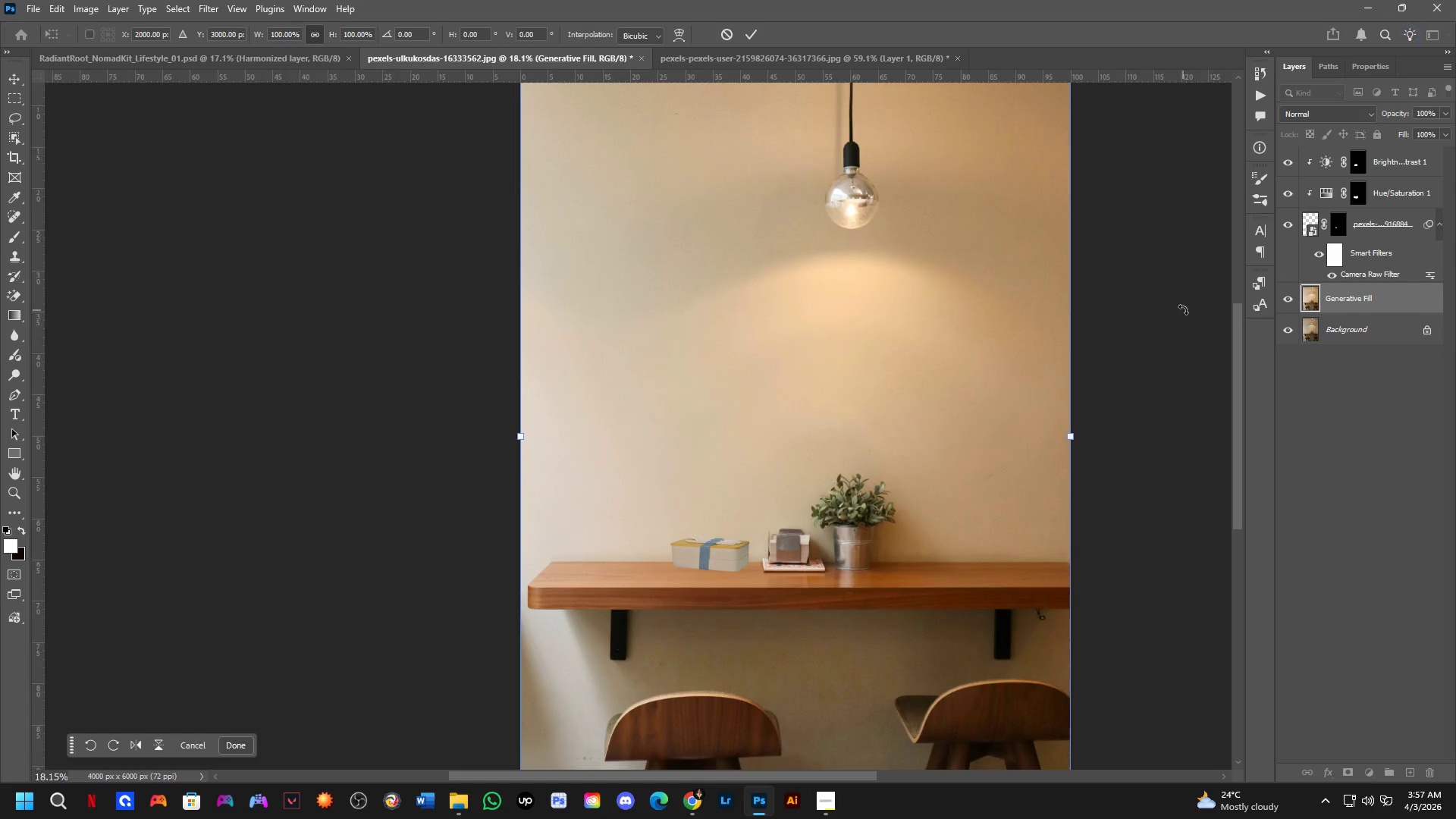 
key(NumpadEnter)
 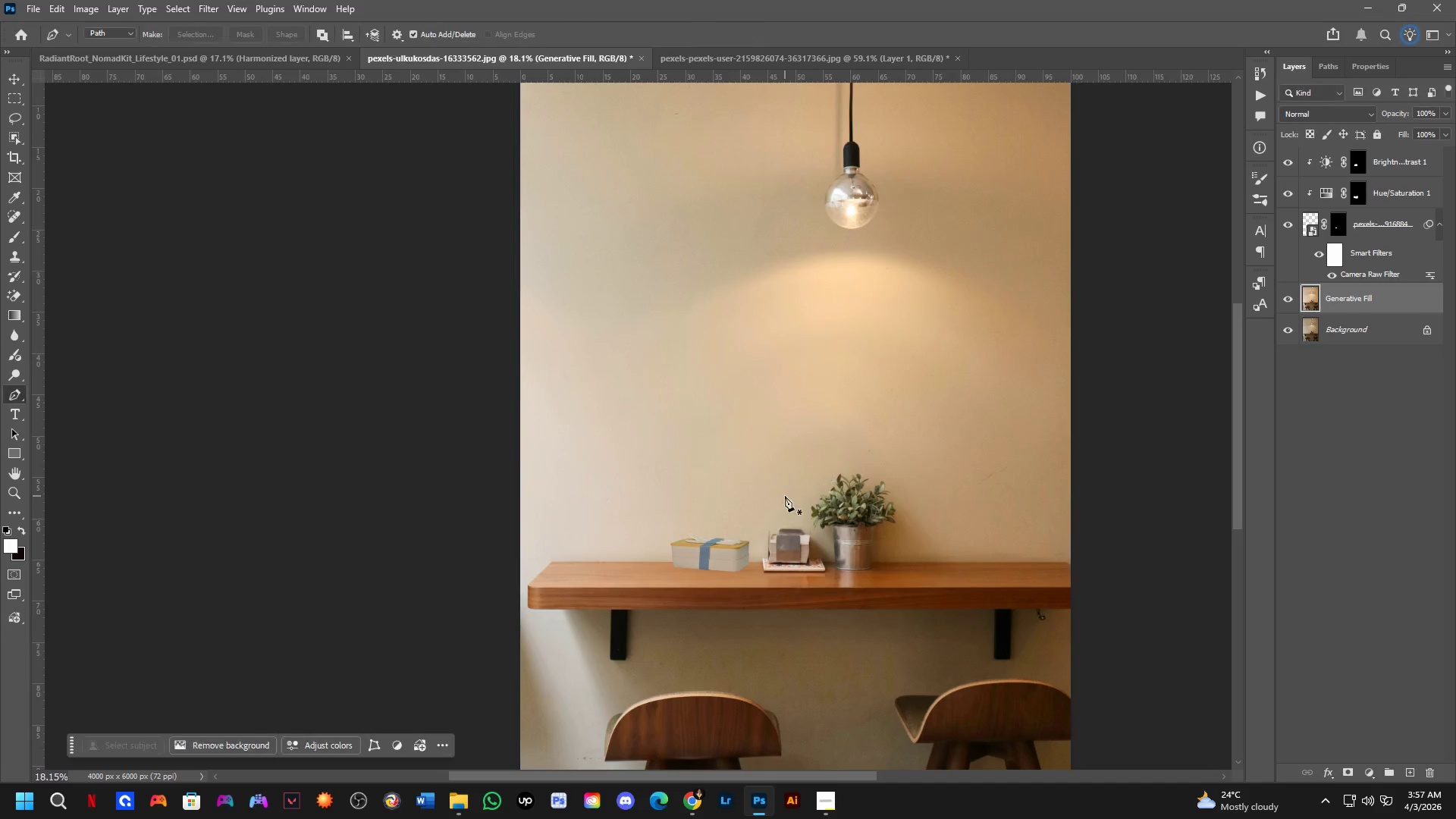 
key(Control+Z)
 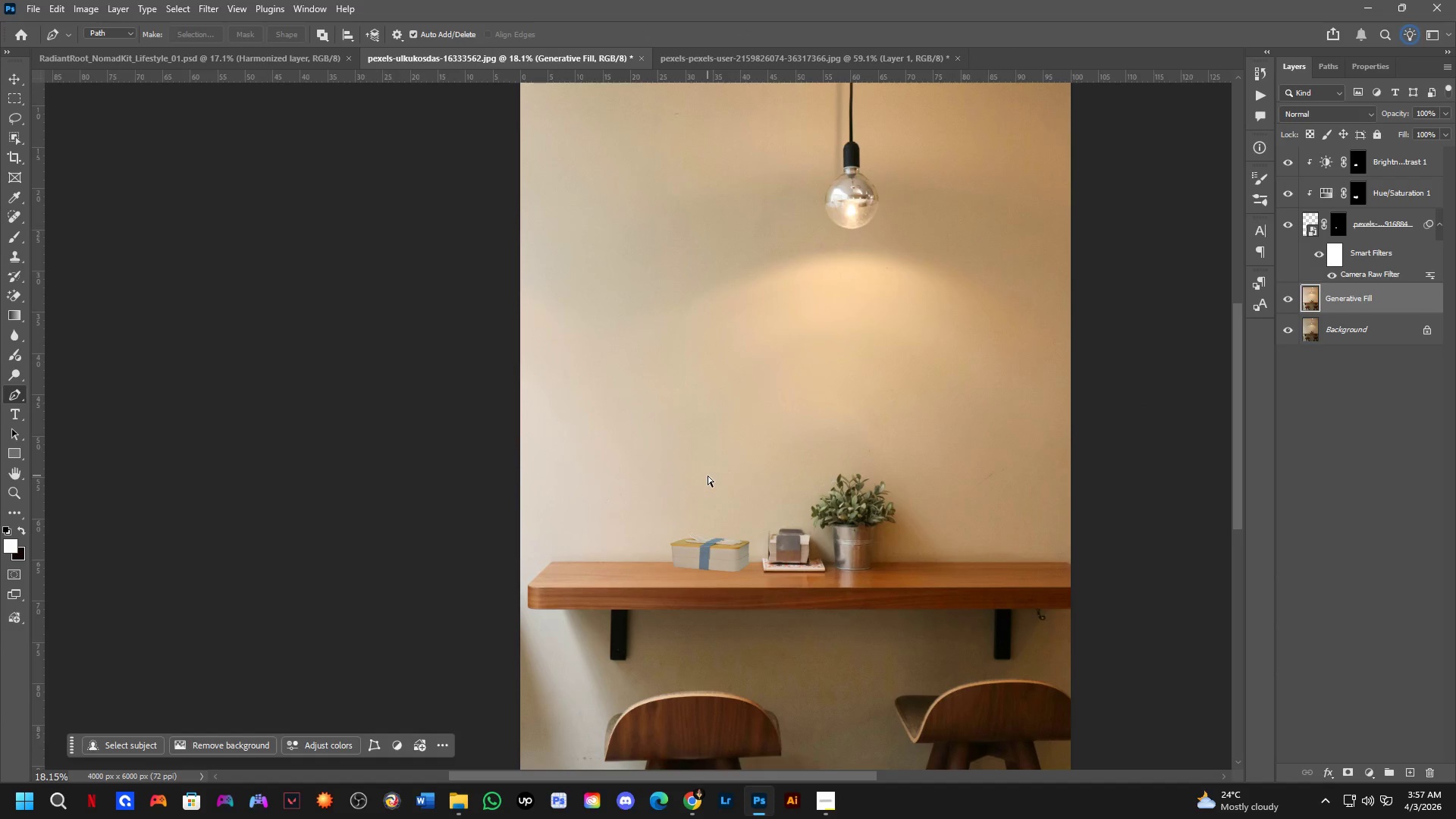 
key(Control+Z)
 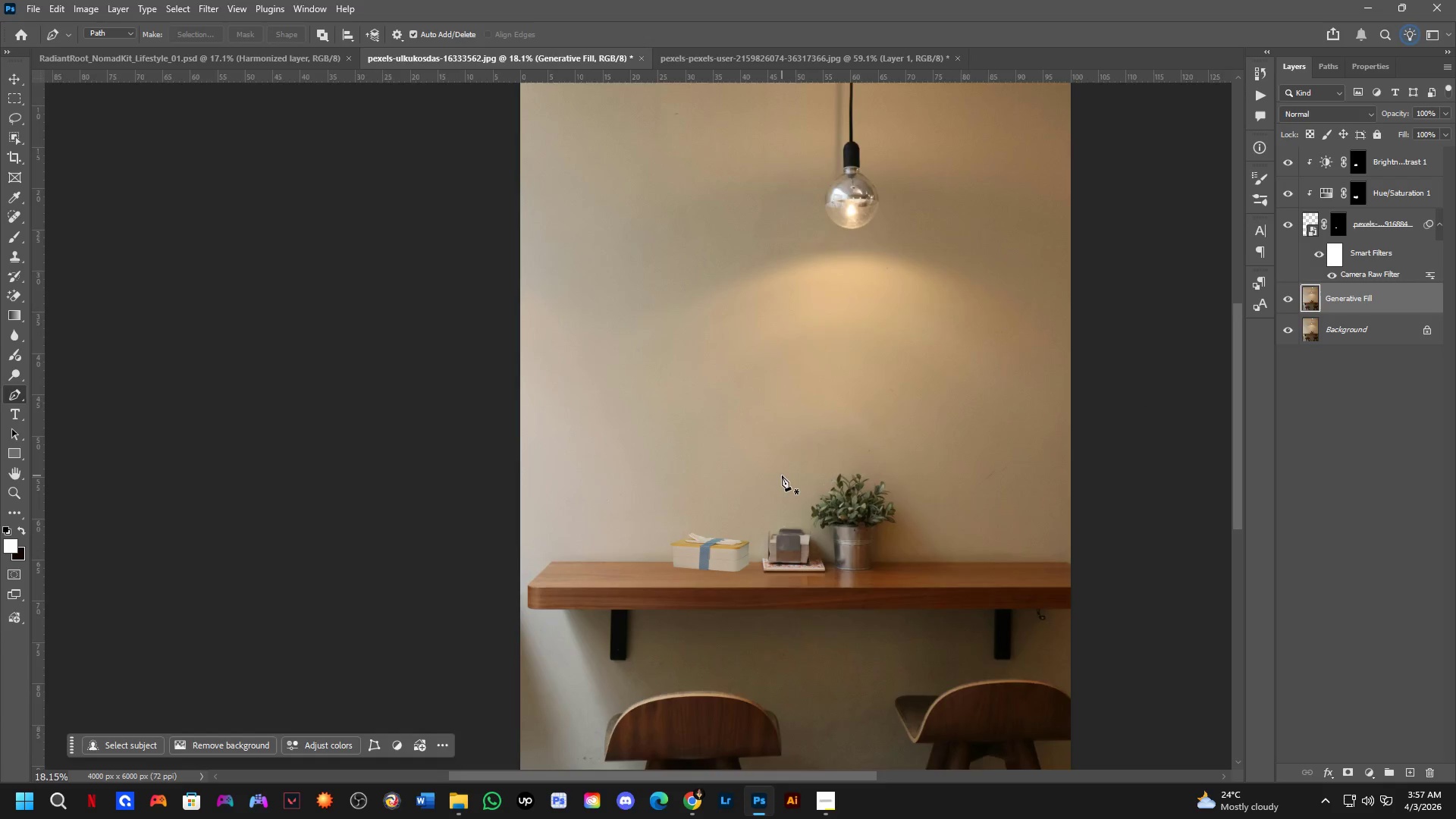 
hold_key(key=Space, duration=0.36)
 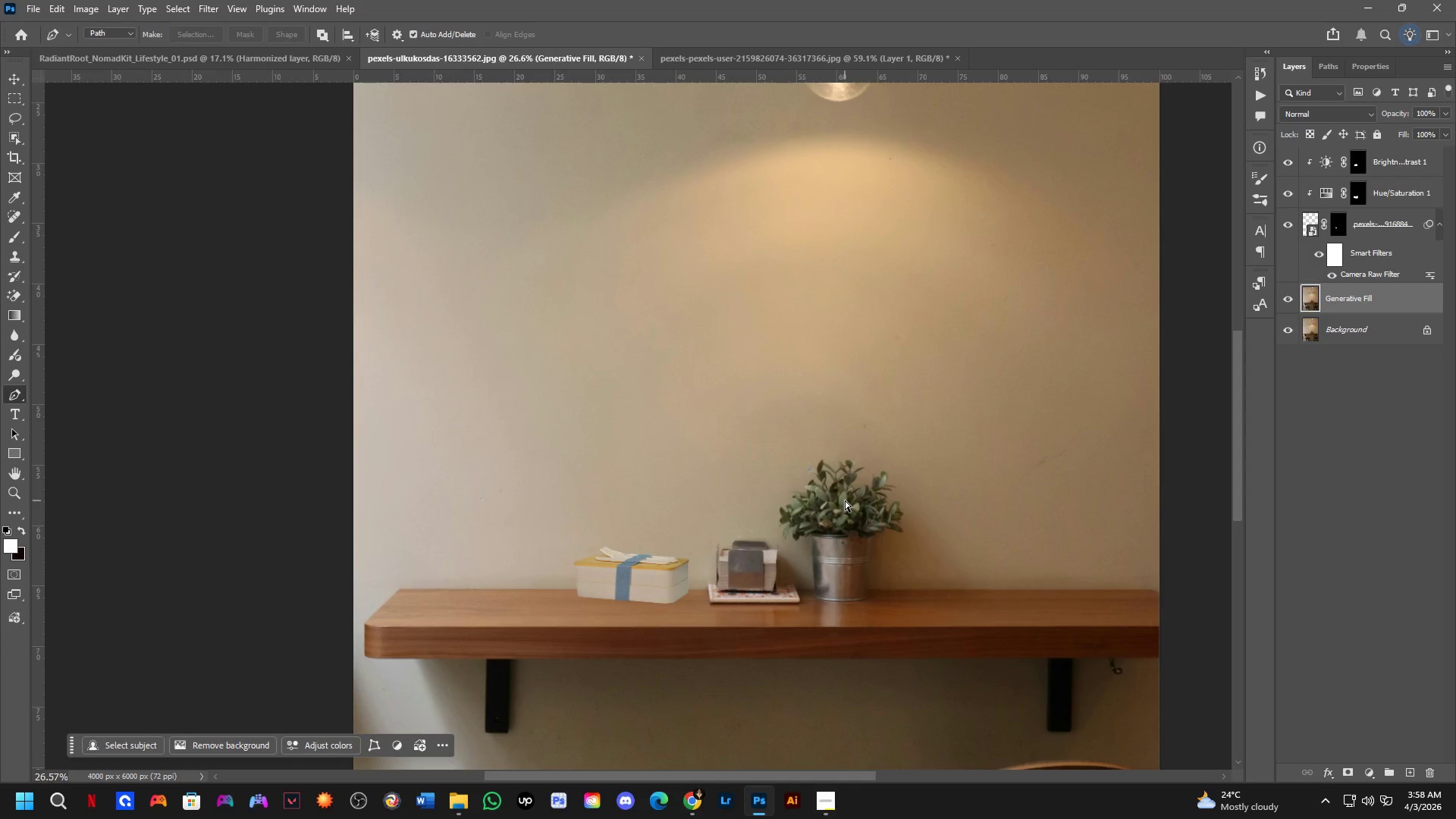 
left_click_drag(start_coordinate=[890, 513], to_coordinate=[845, 500])
 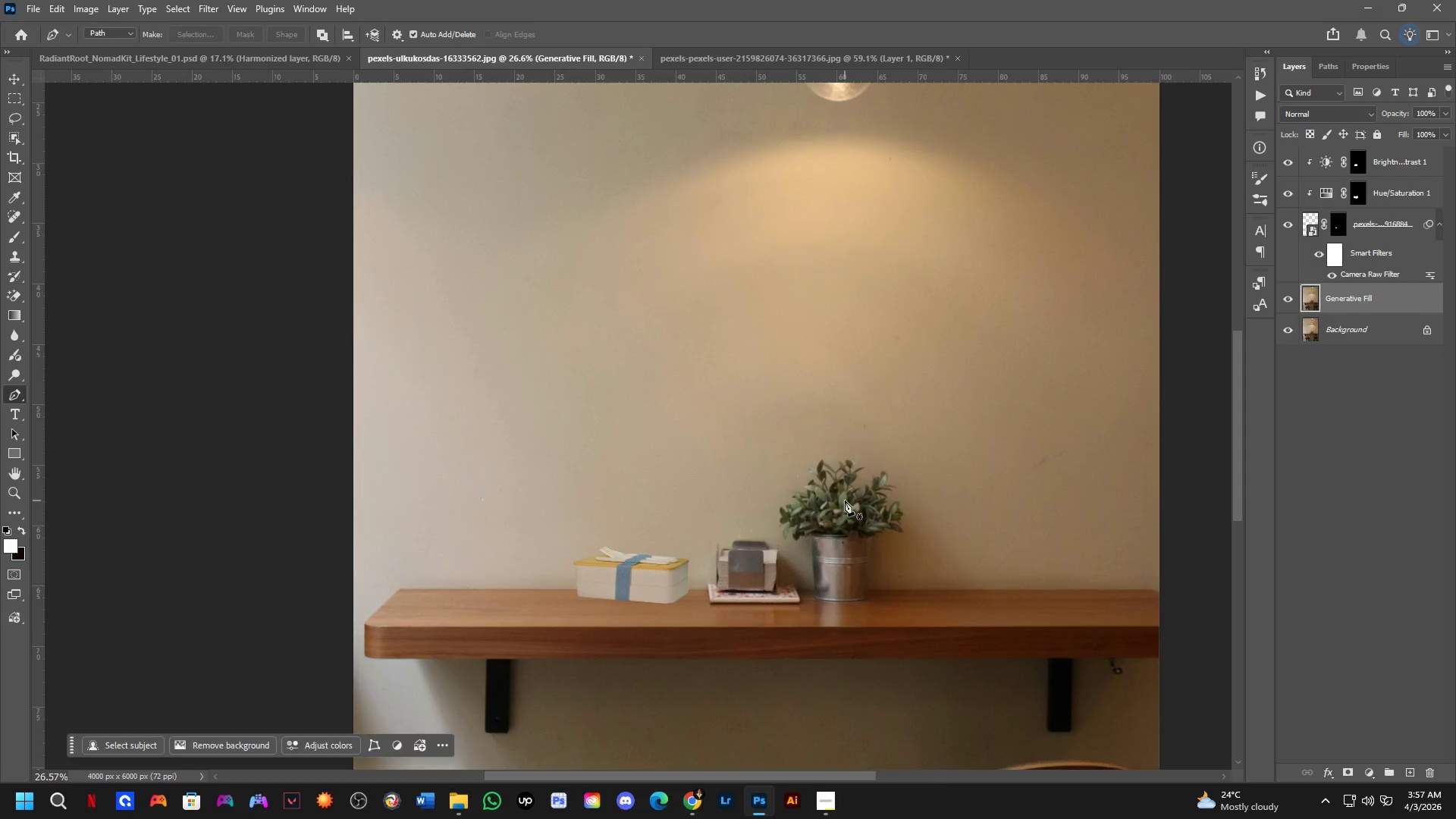 
scroll: coordinate [783, 475], scroll_direction: up, amount: 4.0
 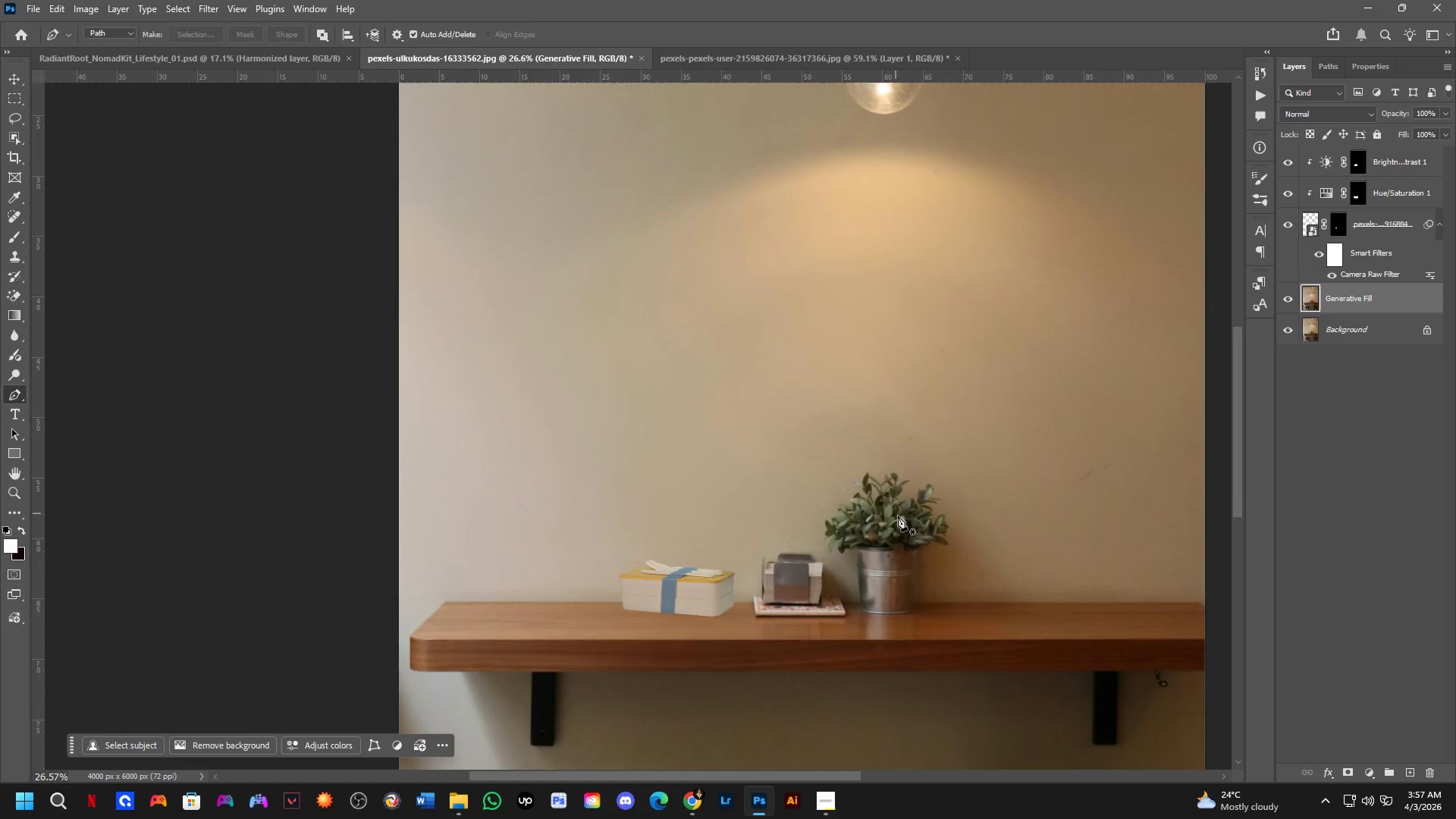 
key(Control+Z)
 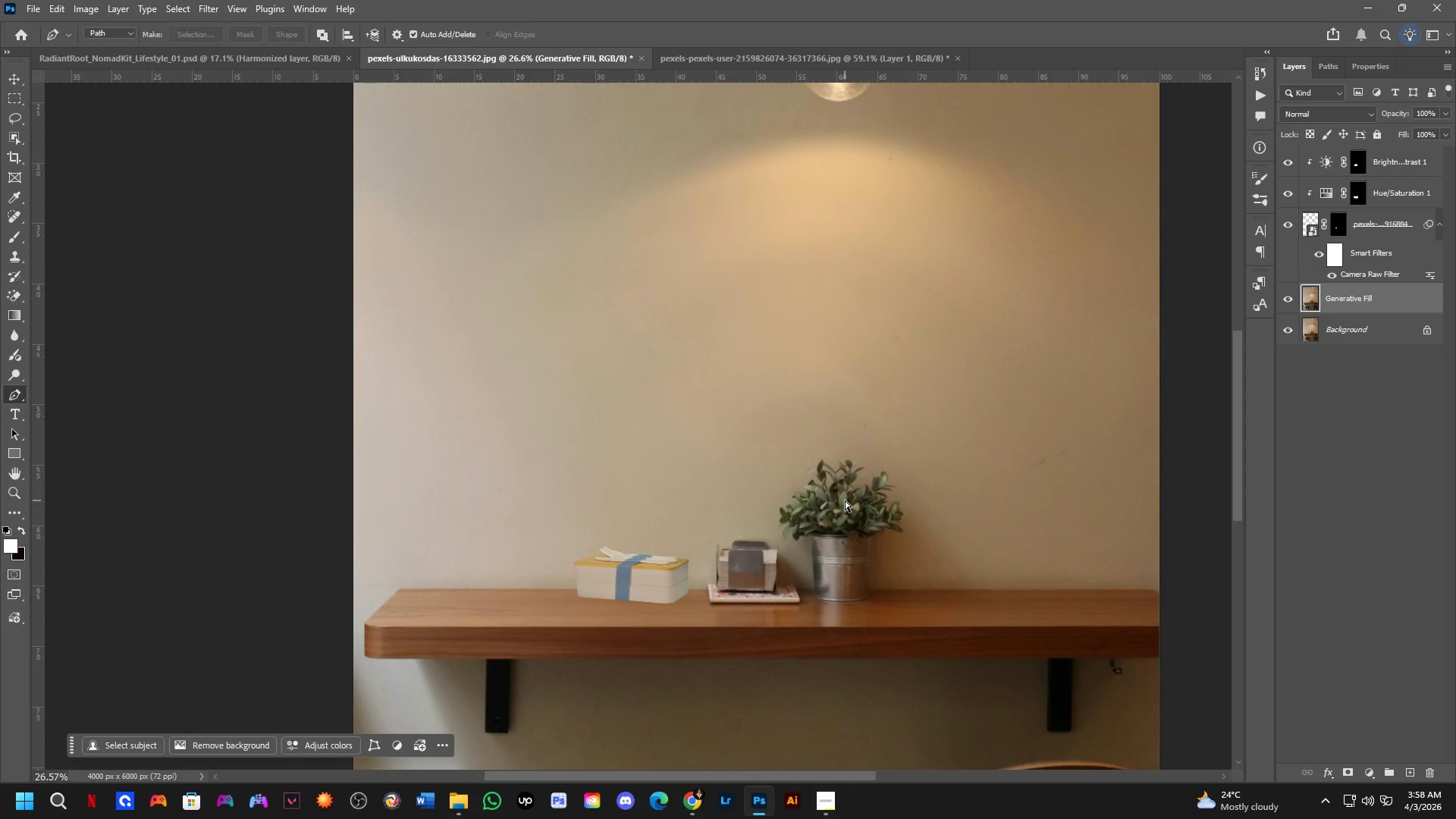 
key(Control+Z)
 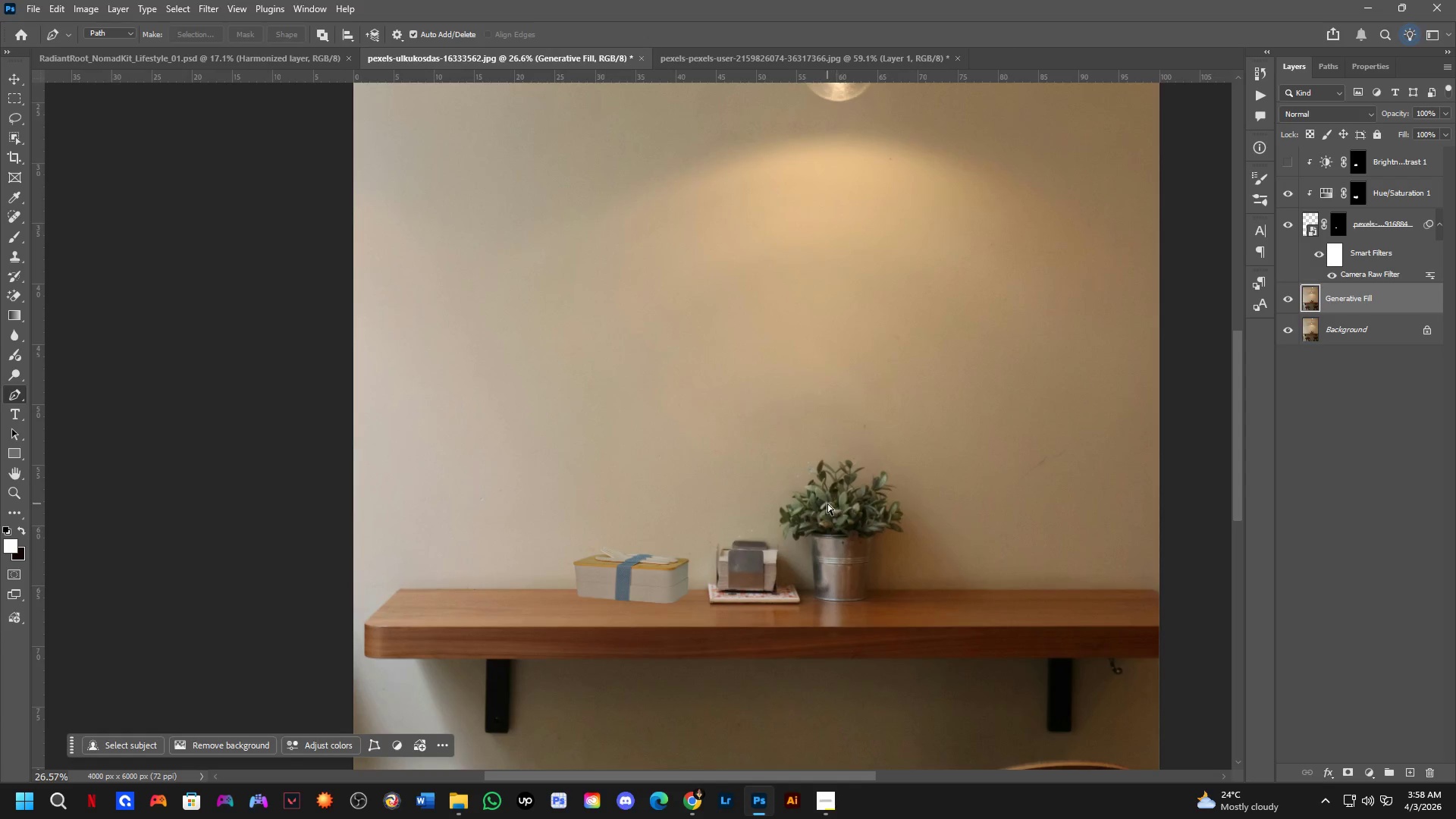 
key(Control+Shift+ShiftLeft)
 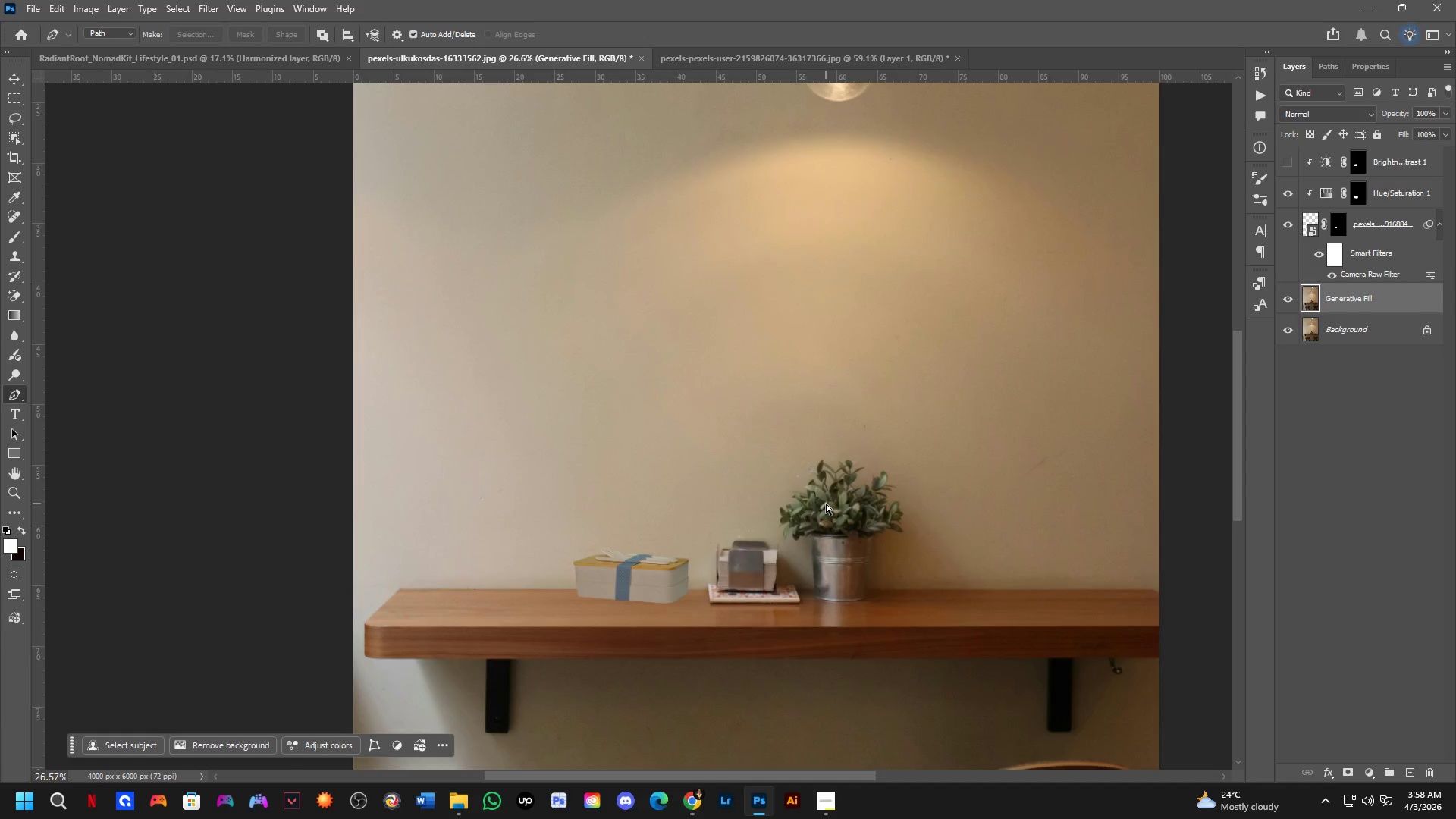 
key(Control+Shift+Z)
 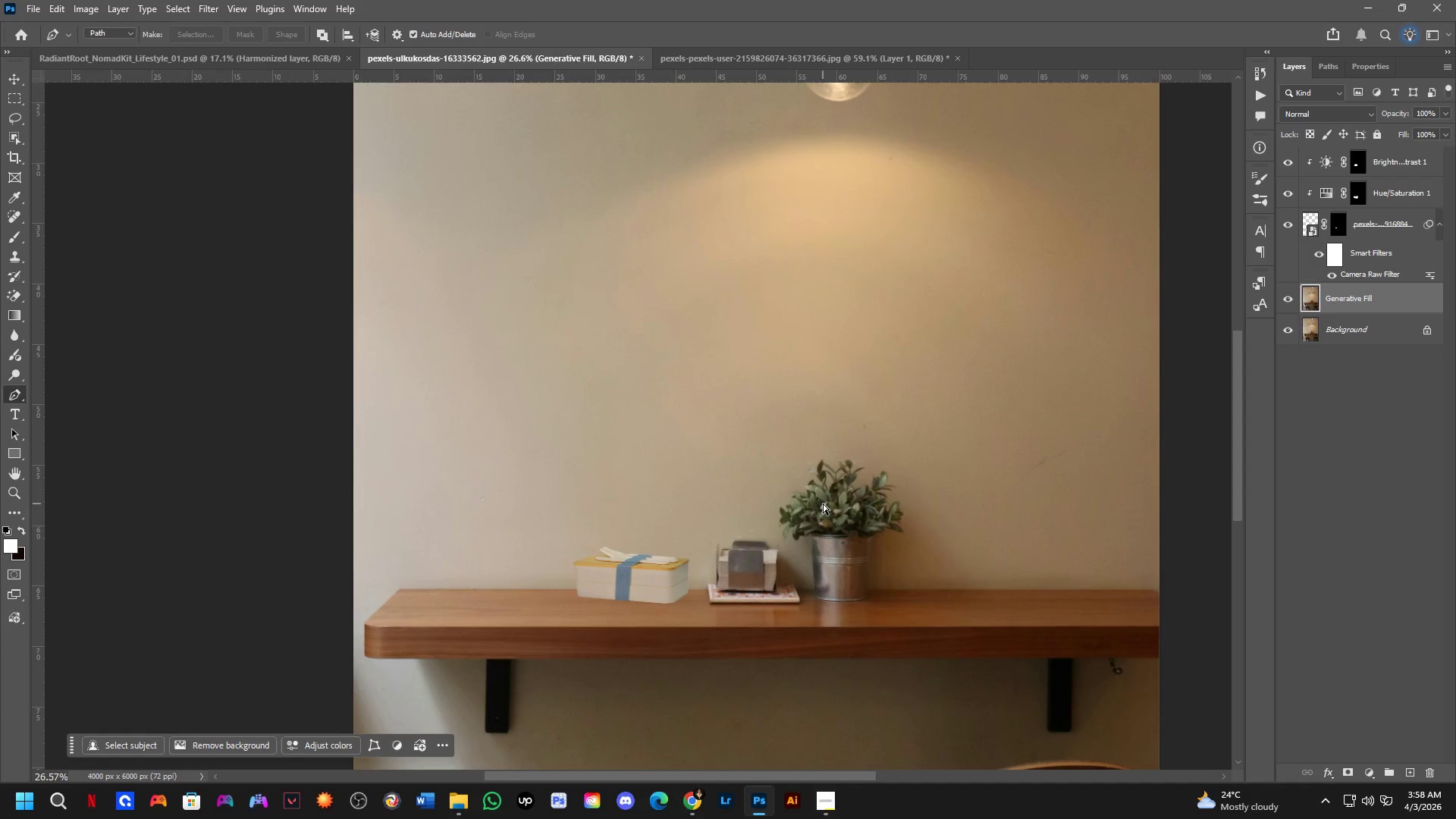 
hold_key(key=Space, duration=0.38)
 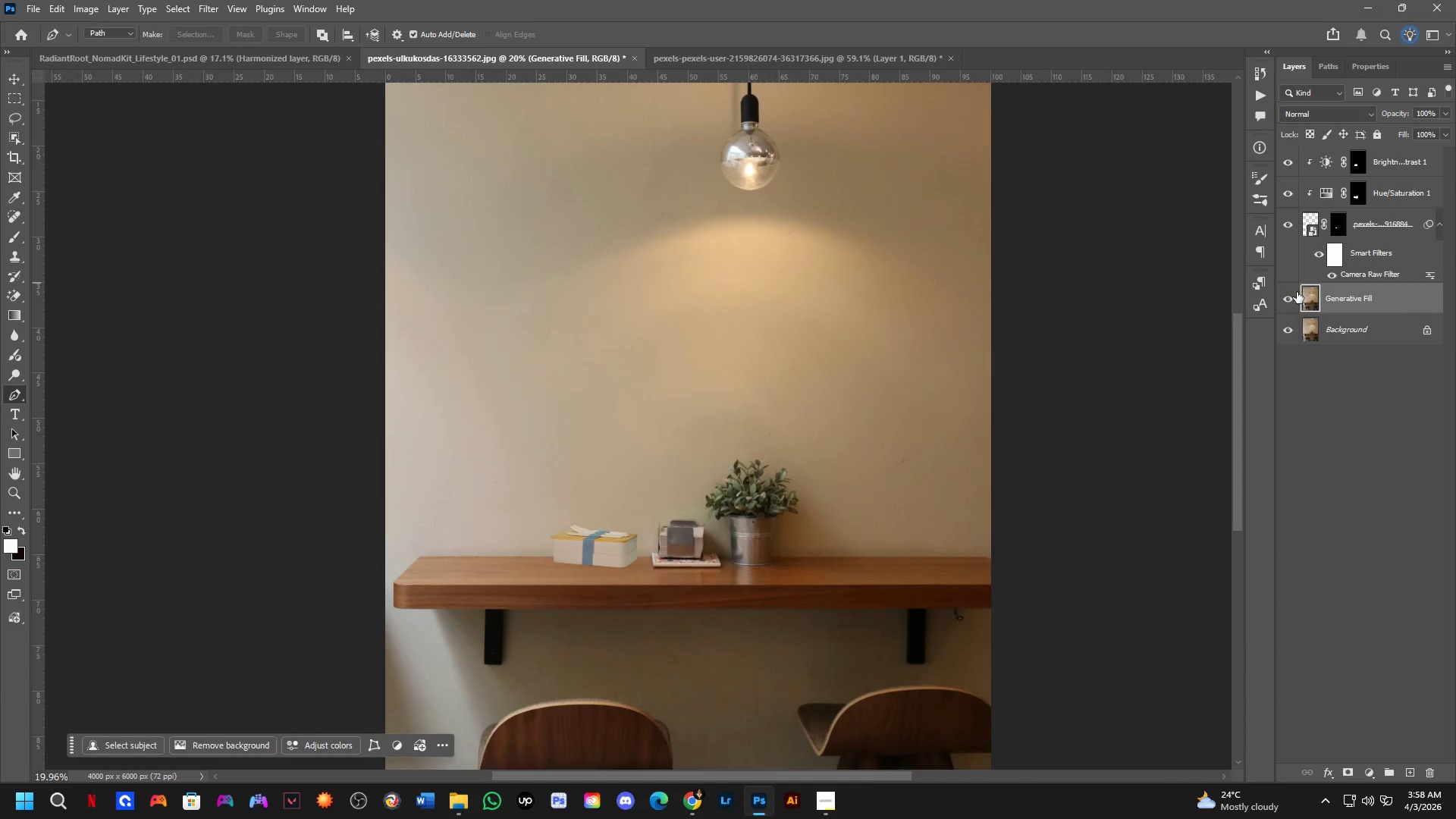 
left_click_drag(start_coordinate=[764, 540], to_coordinate=[727, 530])
 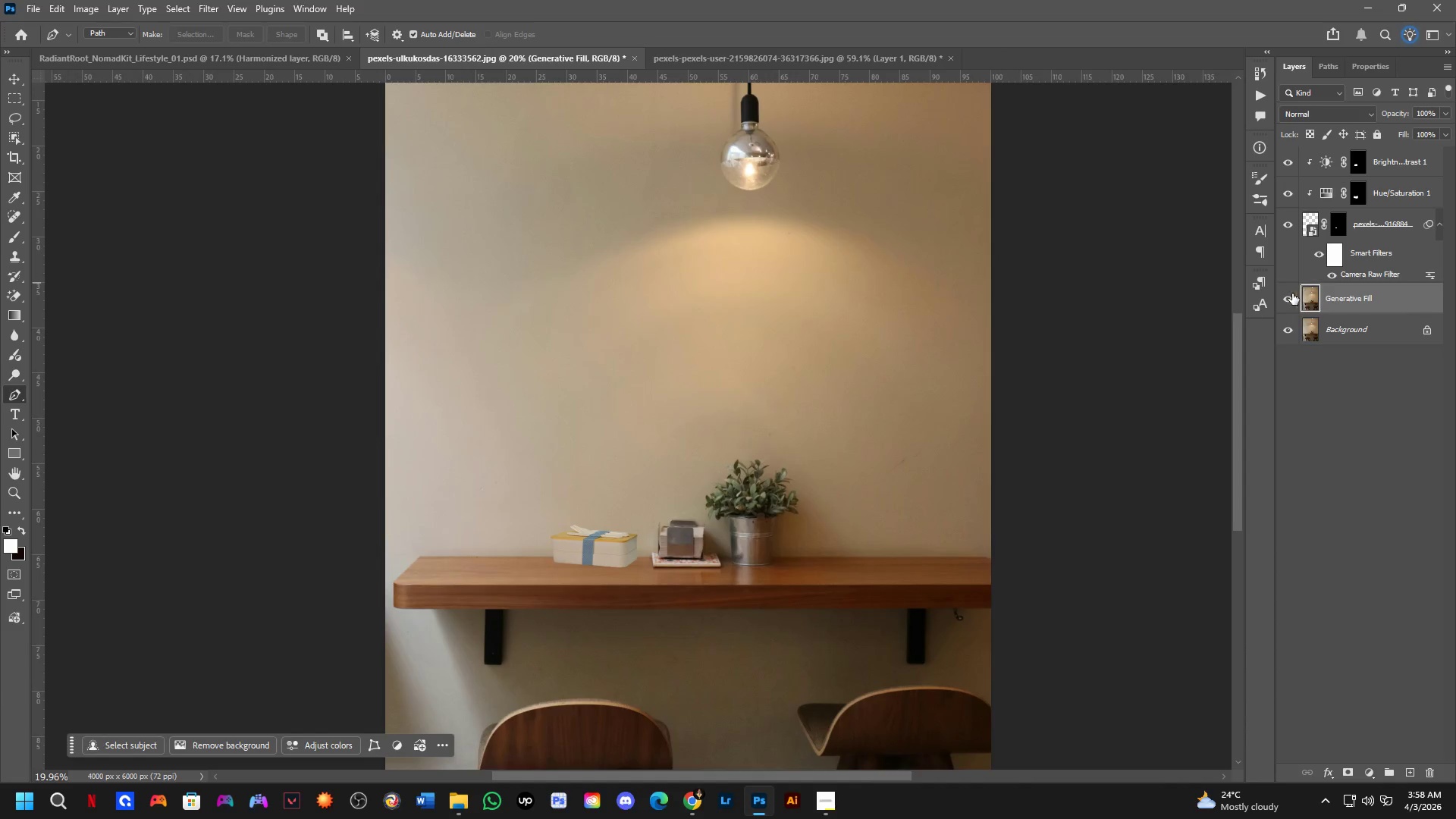 
scroll: coordinate [727, 522], scroll_direction: down, amount: 3.0
 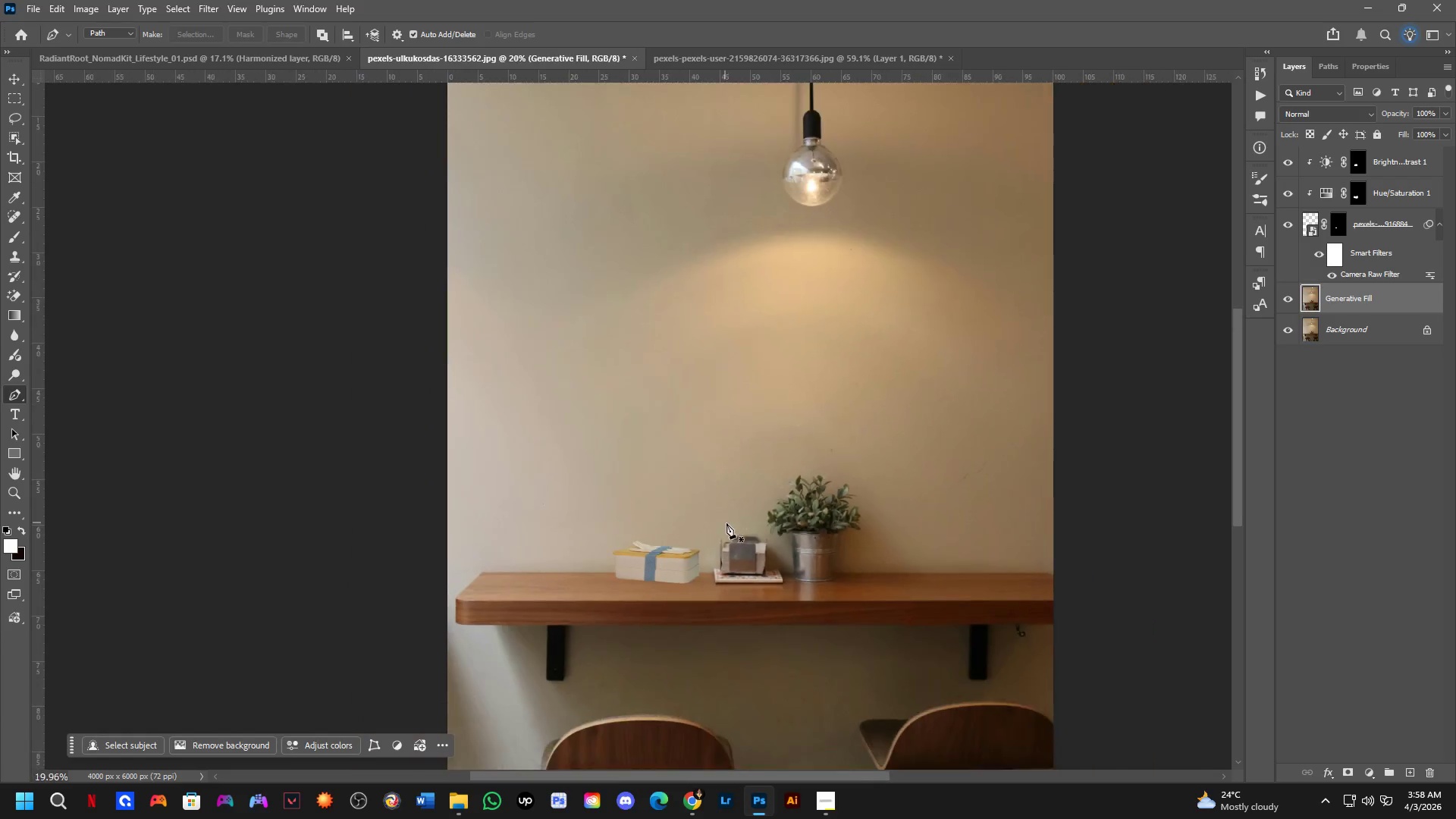 
double_click([1288, 295])
 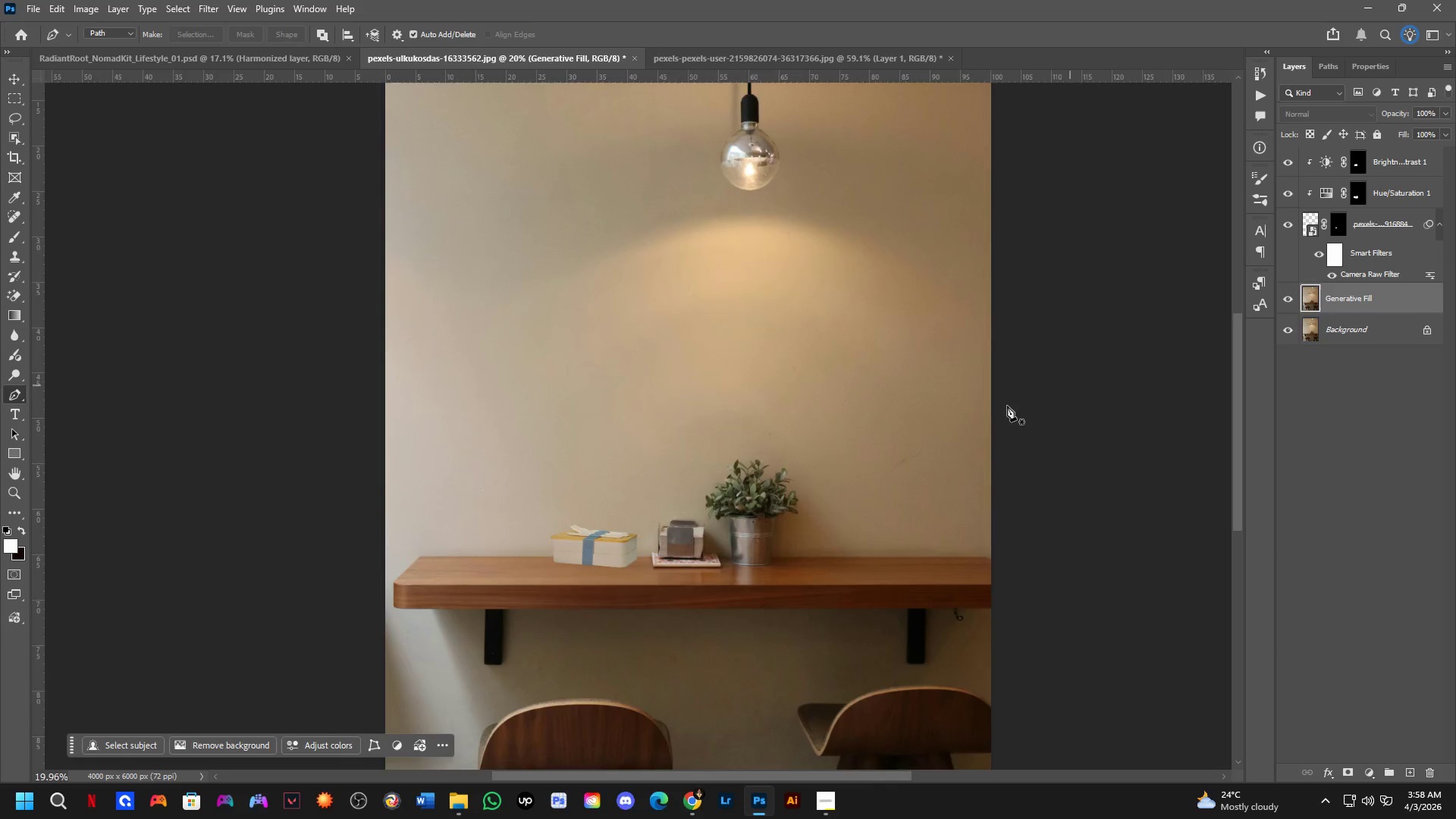 
hold_key(key=Space, duration=0.36)
 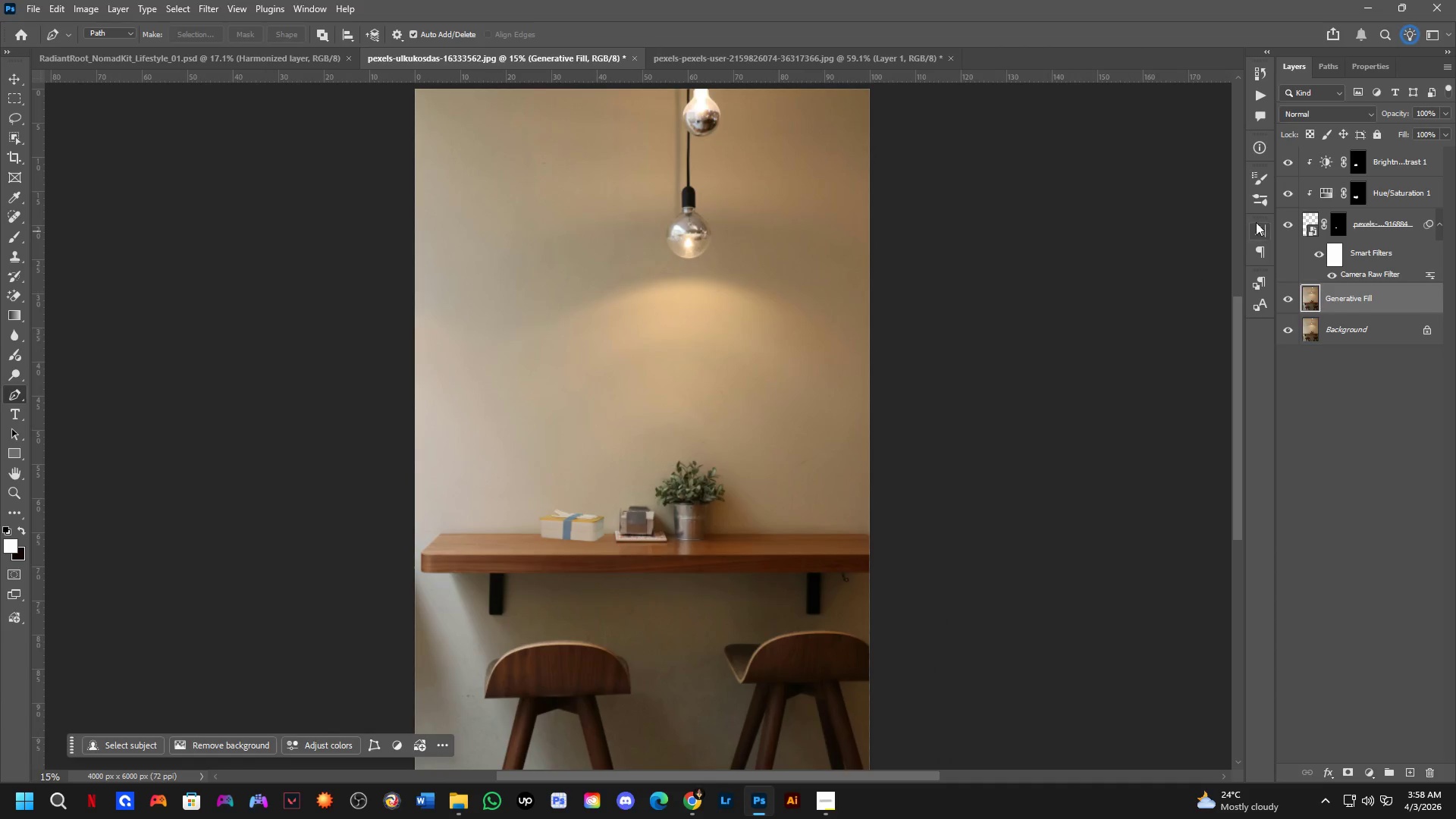 
left_click_drag(start_coordinate=[619, 544], to_coordinate=[610, 530])
 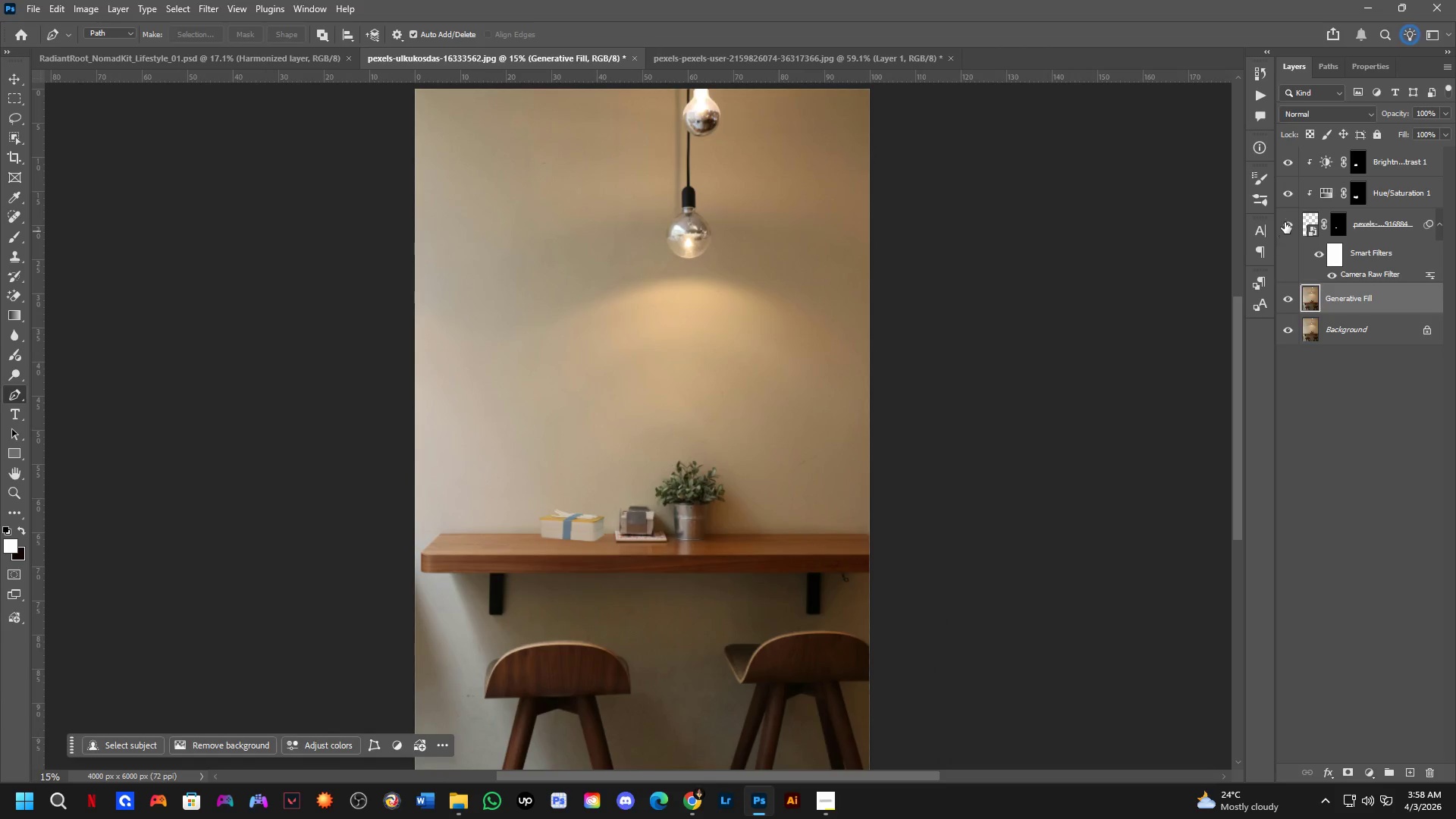 
scroll: coordinate [538, 523], scroll_direction: down, amount: 3.0
 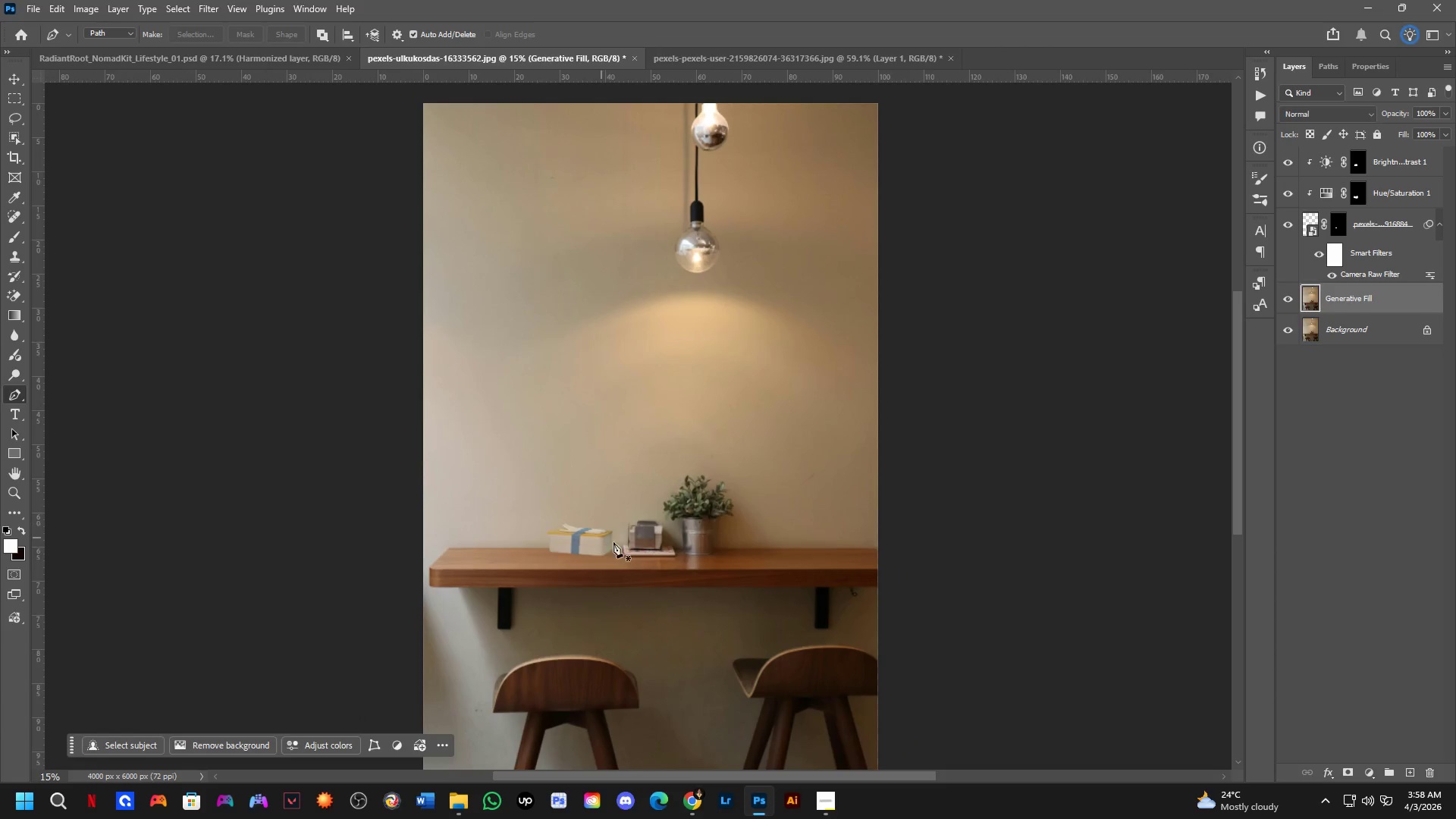 
double_click([1285, 222])
 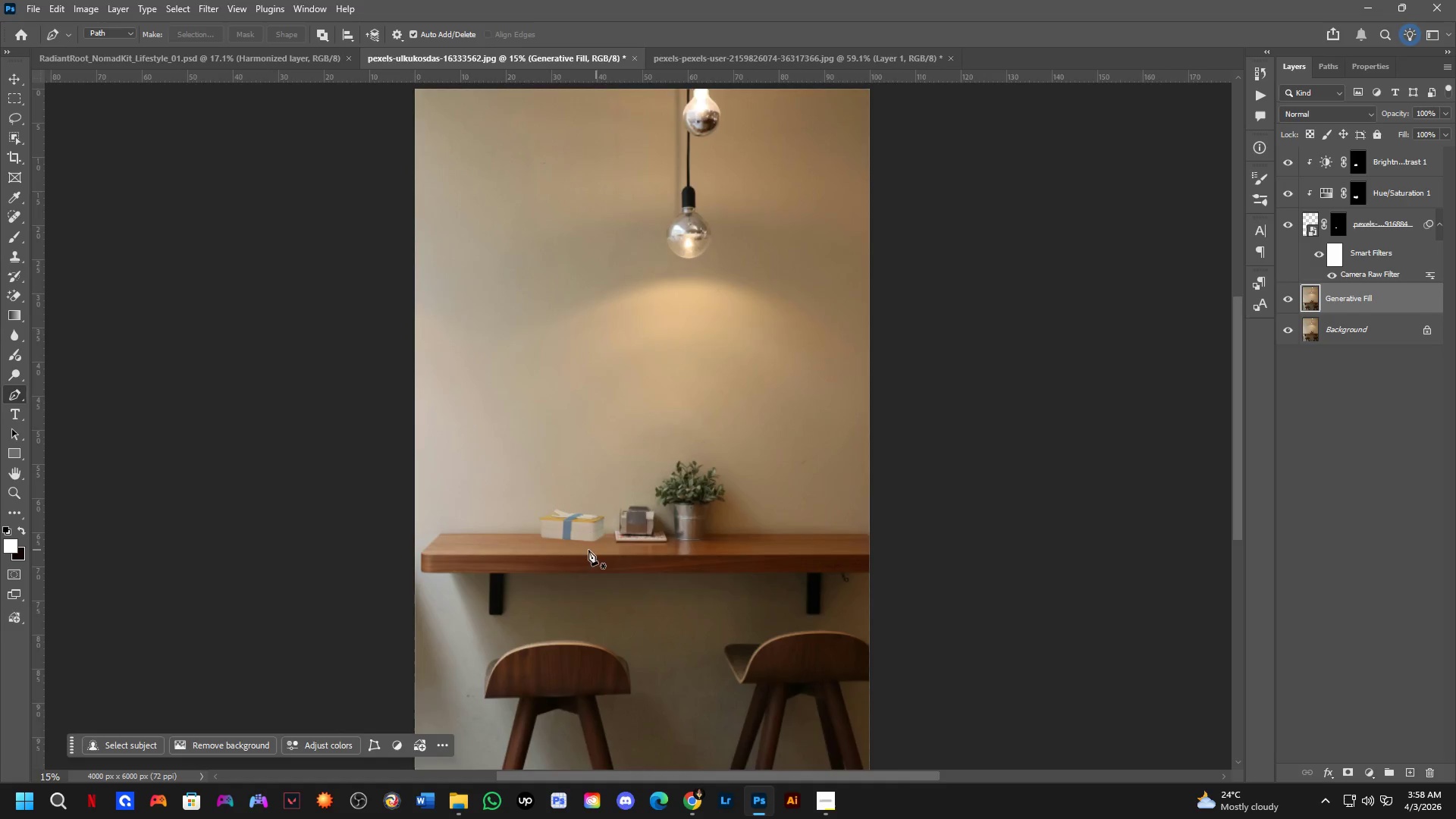 
key(Shift+ShiftLeft)
 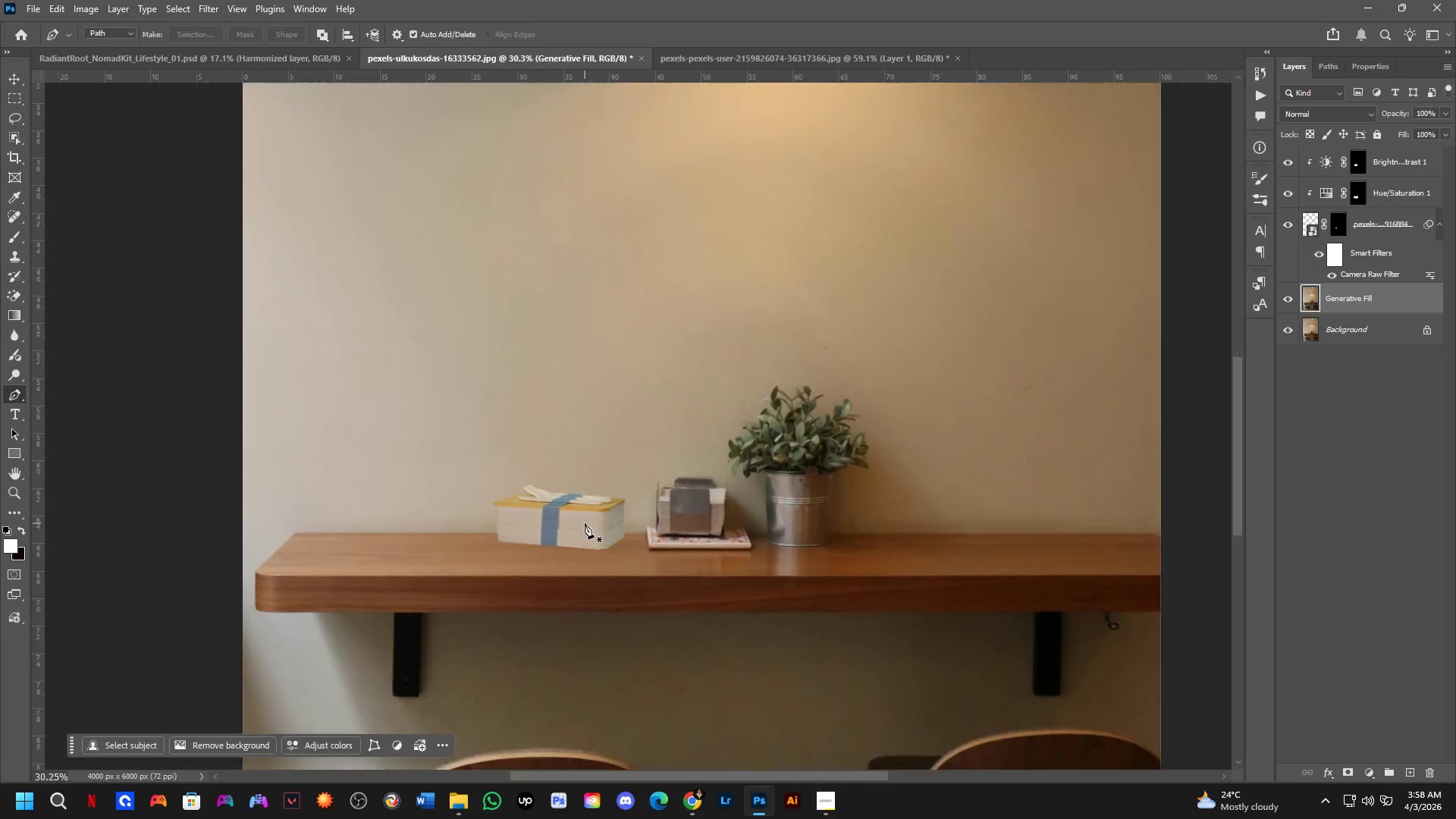 
hold_key(key=Space, duration=0.45)
 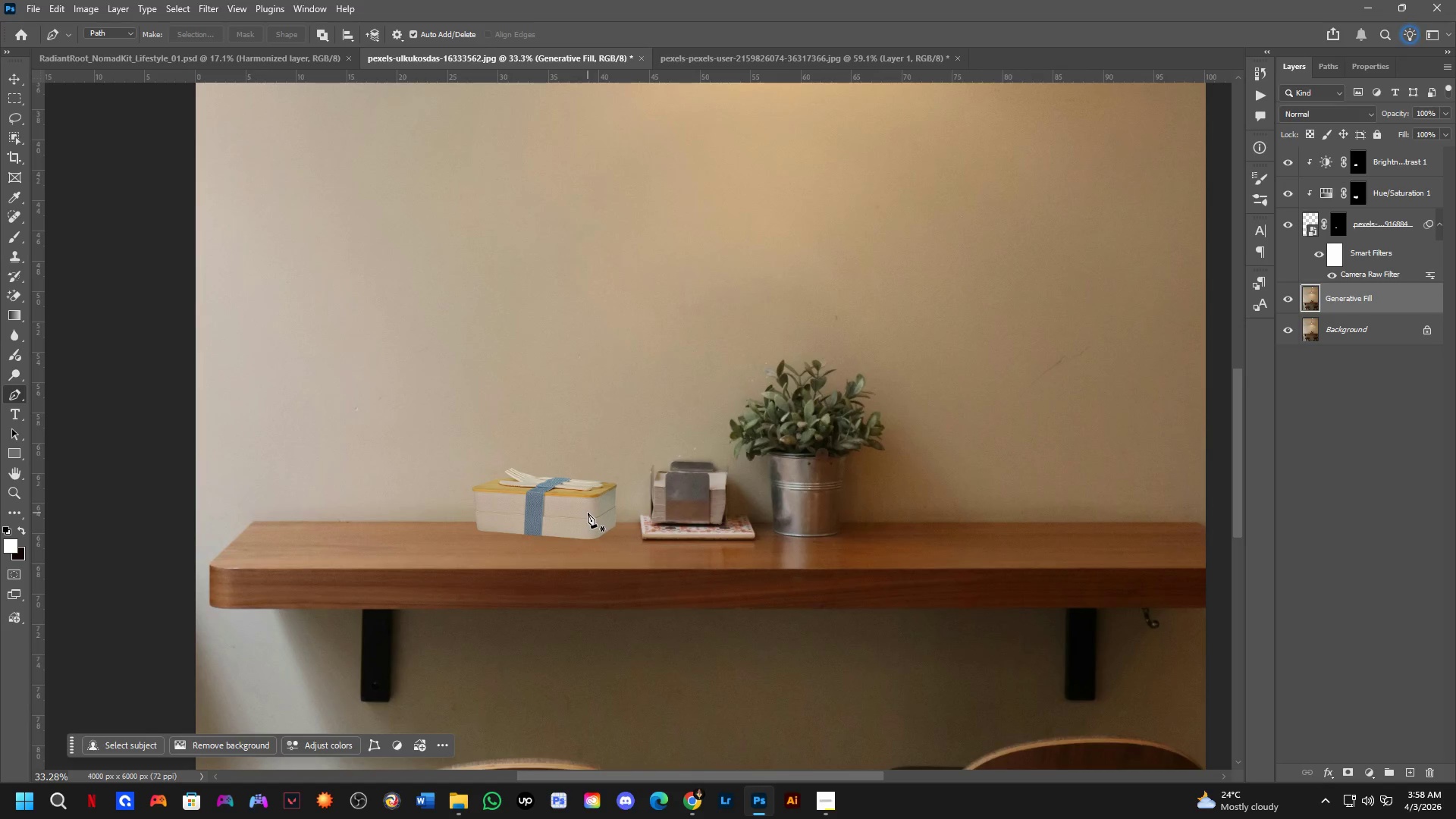 
left_click_drag(start_coordinate=[600, 523], to_coordinate=[587, 511])
 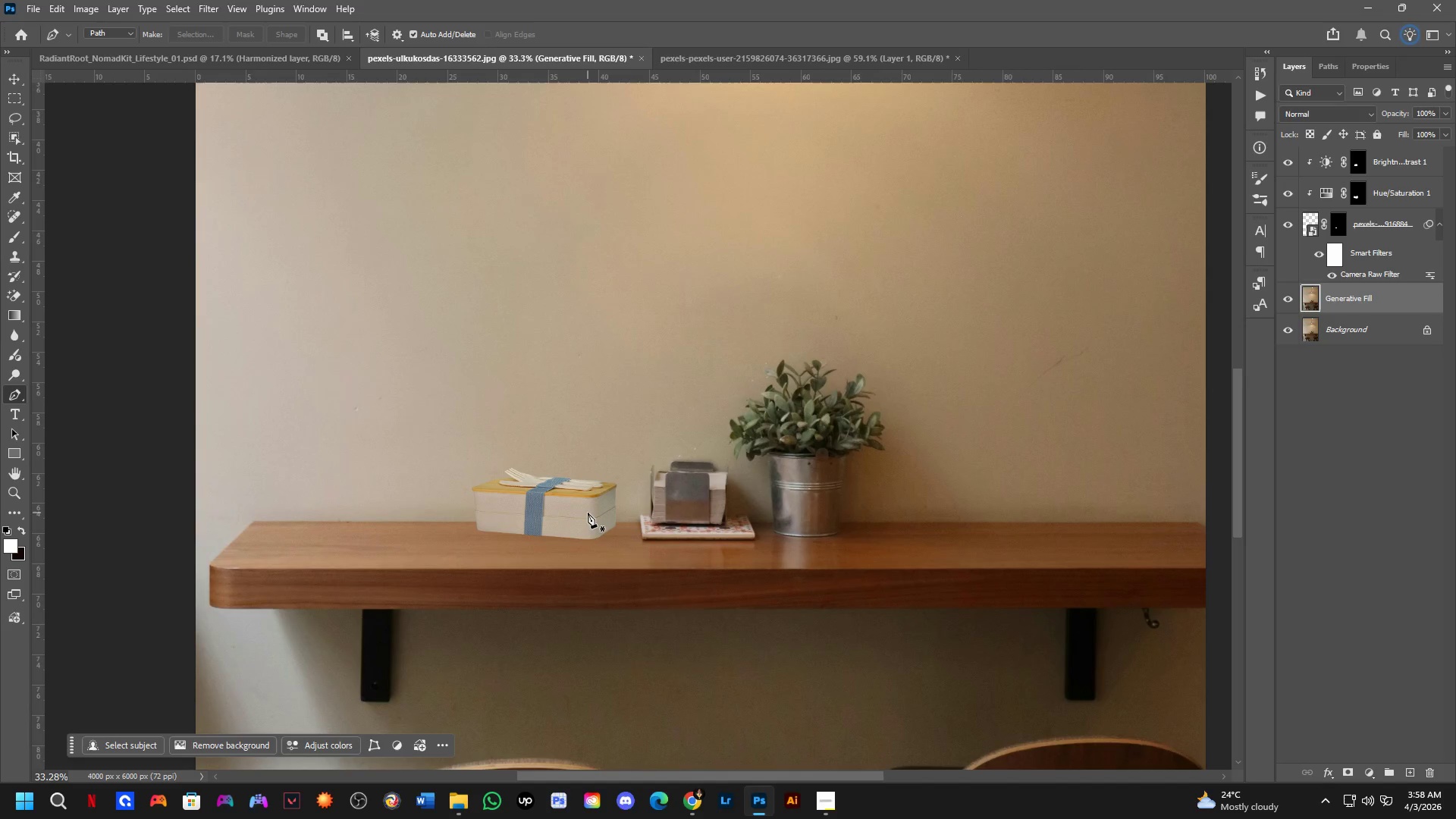 
scroll: coordinate [585, 523], scroll_direction: up, amount: 7.0
 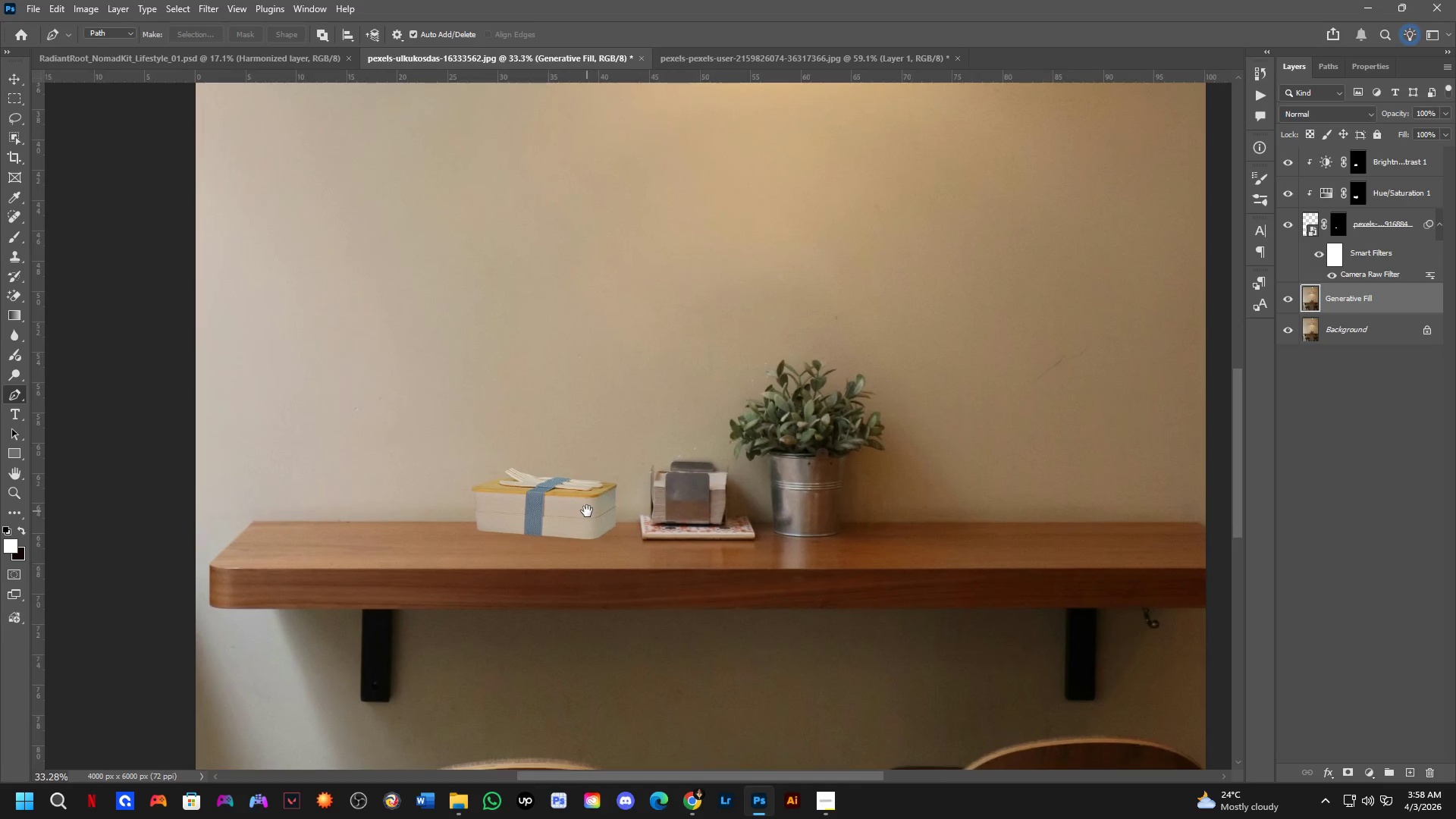 
hold_key(key=Space, duration=0.47)
 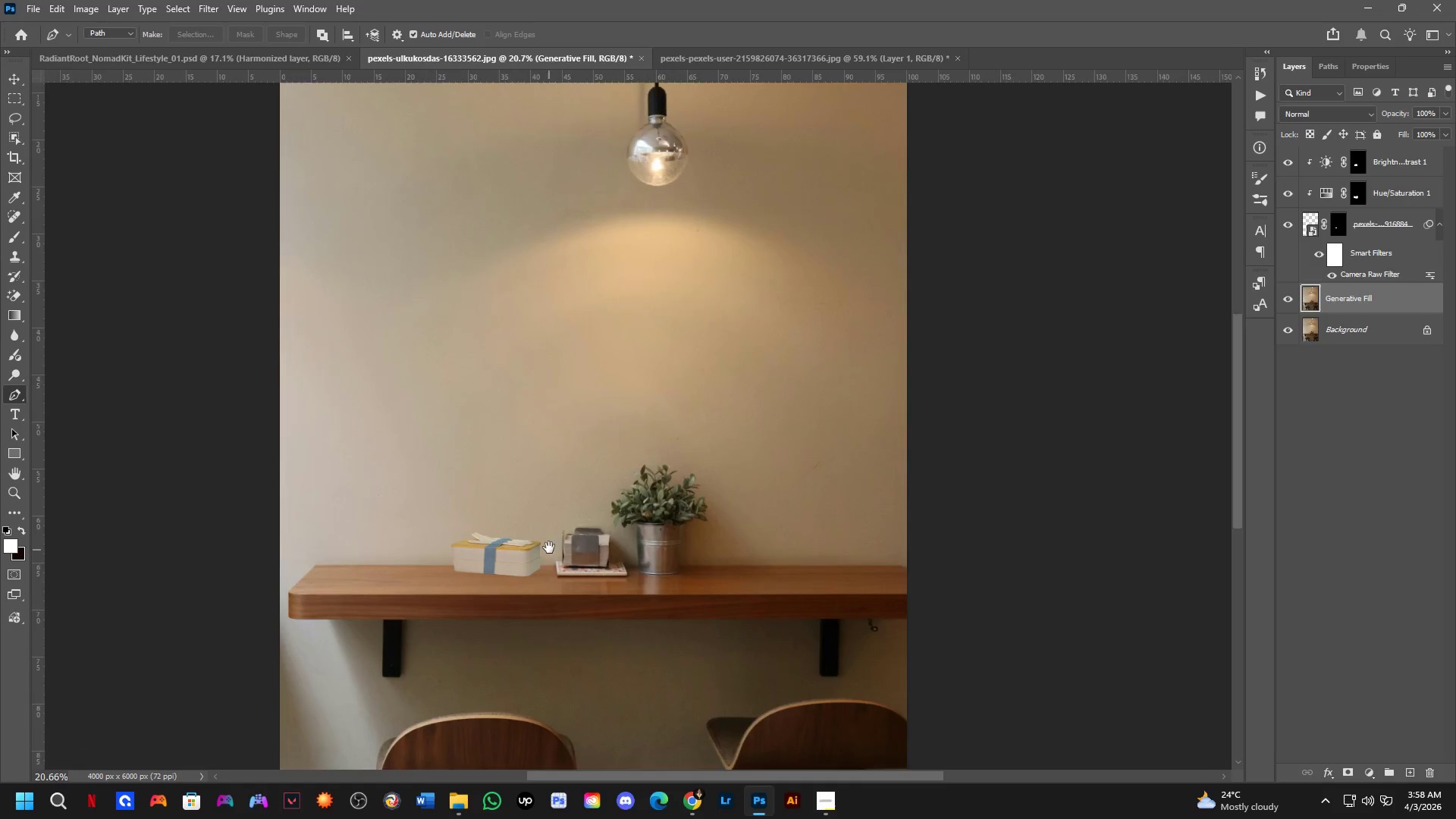 
left_click_drag(start_coordinate=[592, 513], to_coordinate=[541, 551])
 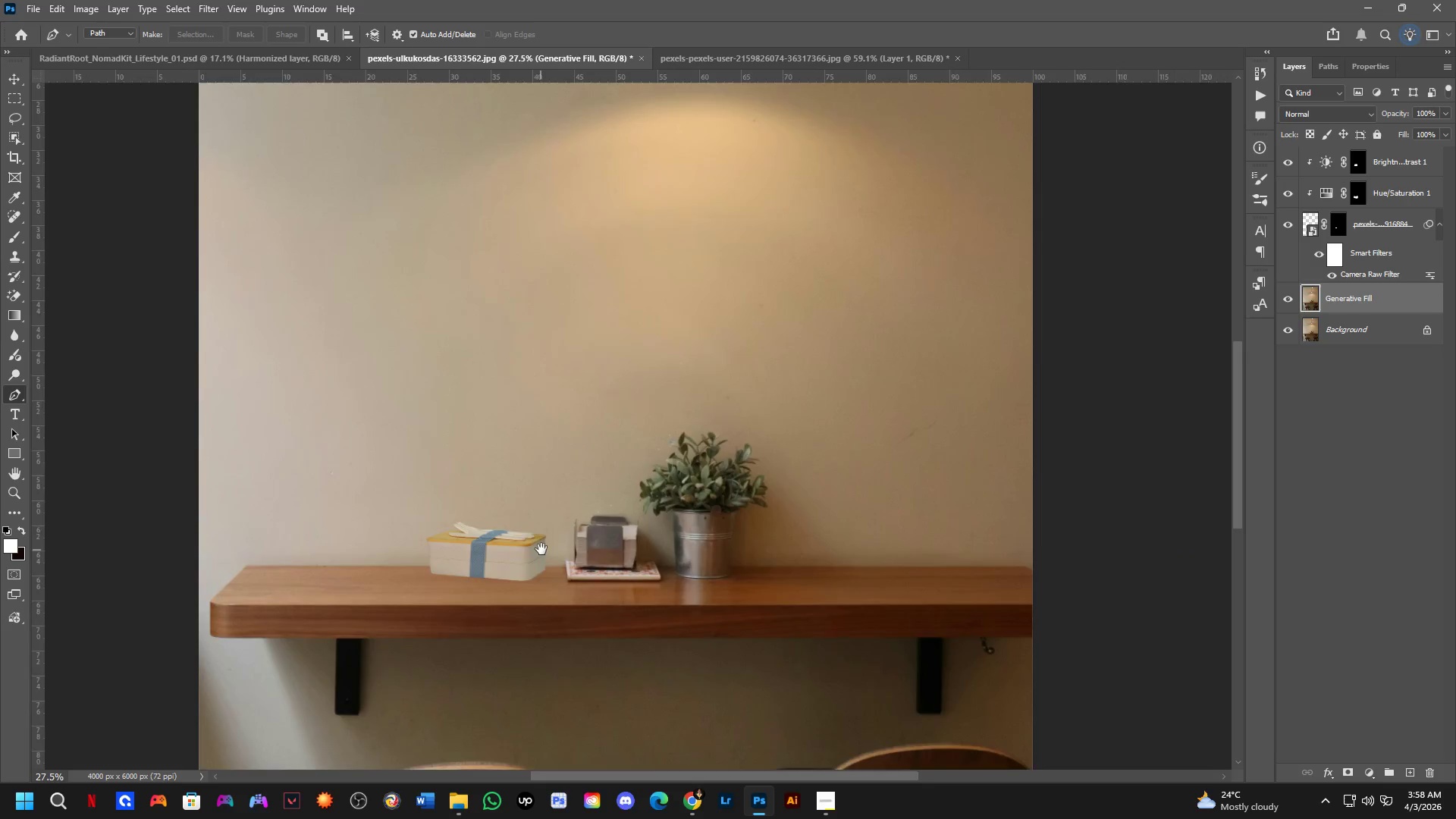 
scroll: coordinate [555, 524], scroll_direction: down, amount: 2.0
 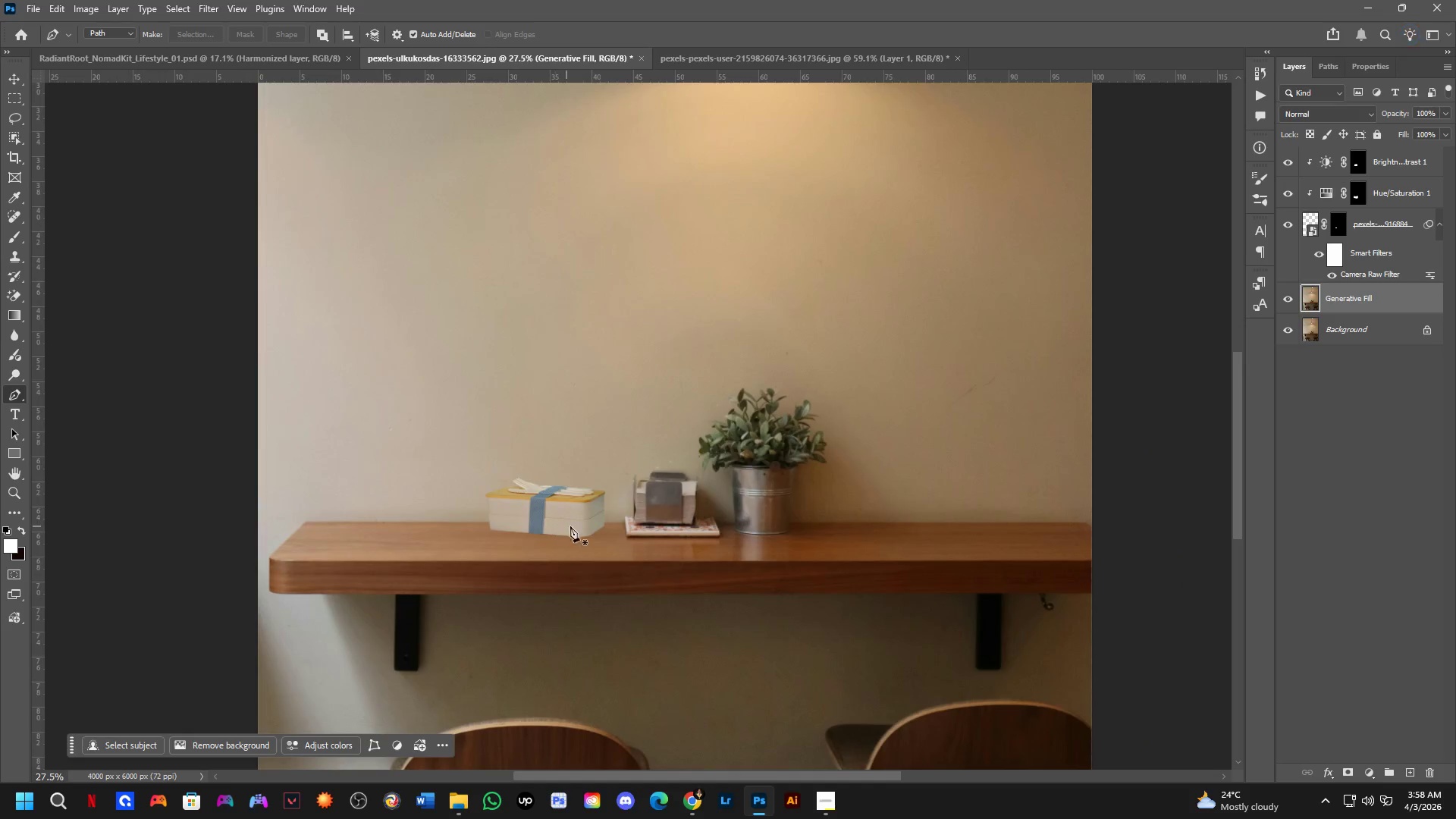 
hold_key(key=Space, duration=0.55)
 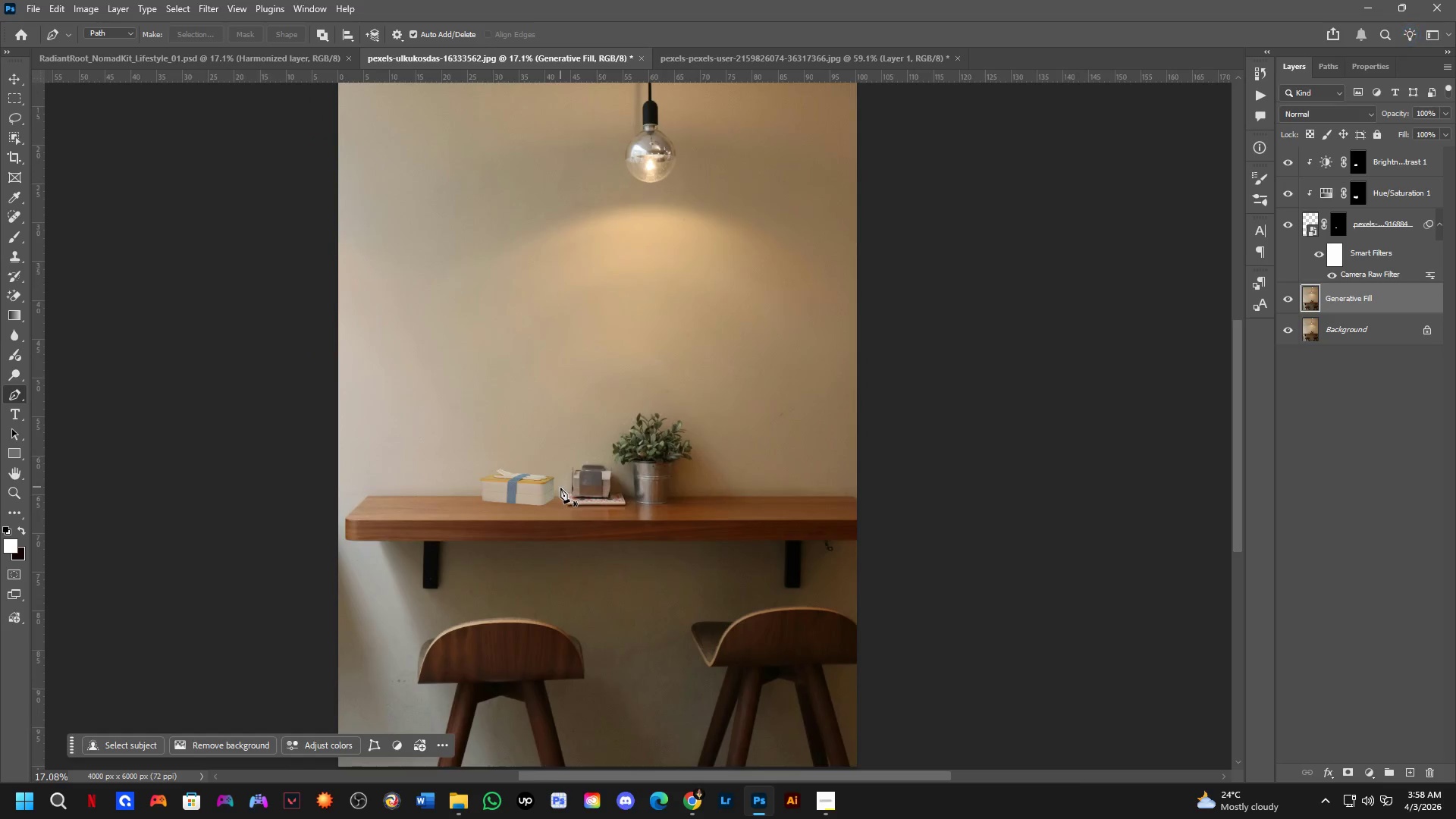 
left_click_drag(start_coordinate=[548, 551], to_coordinate=[560, 484])
 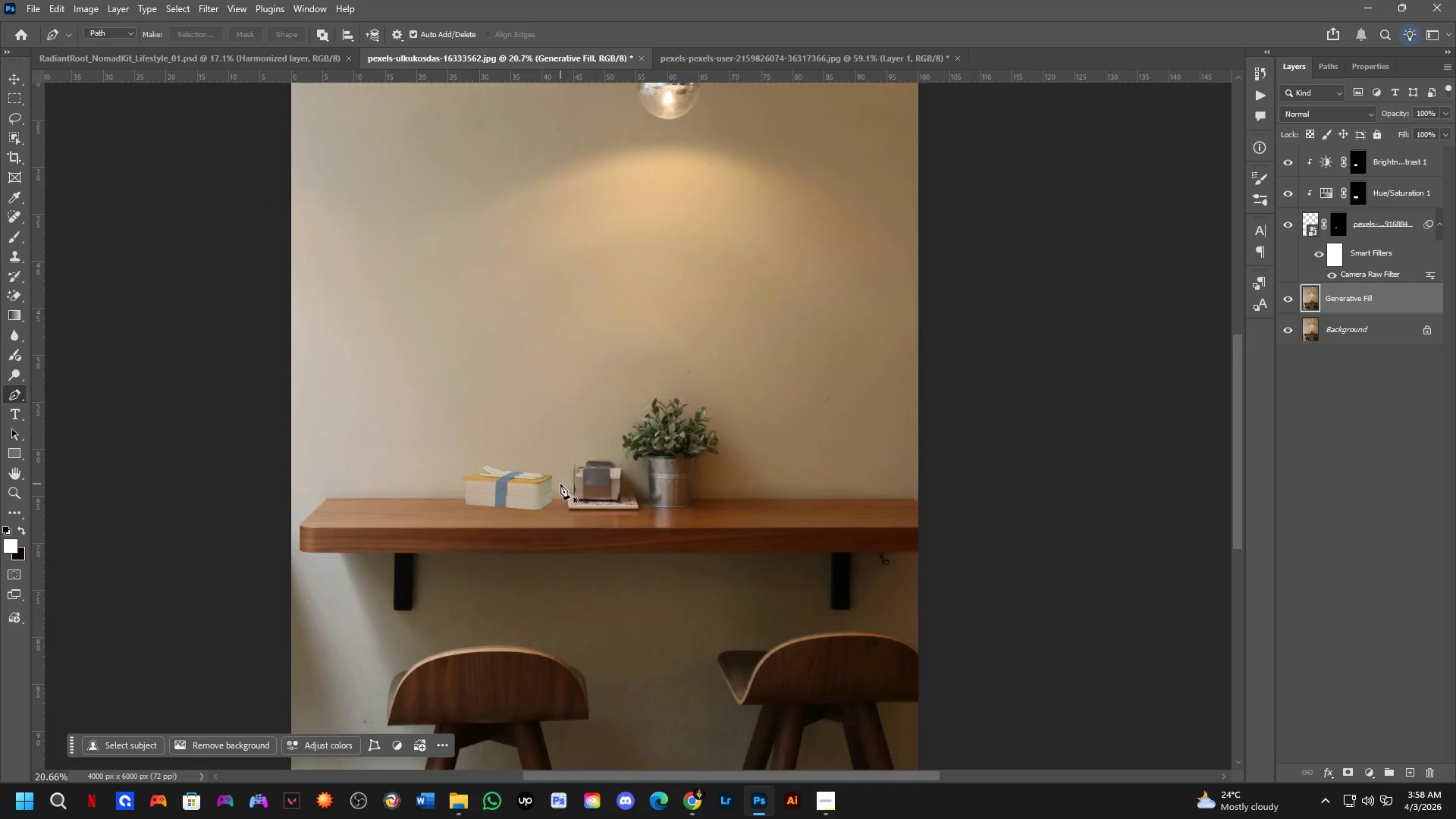 
scroll: coordinate [541, 546], scroll_direction: down, amount: 3.0
 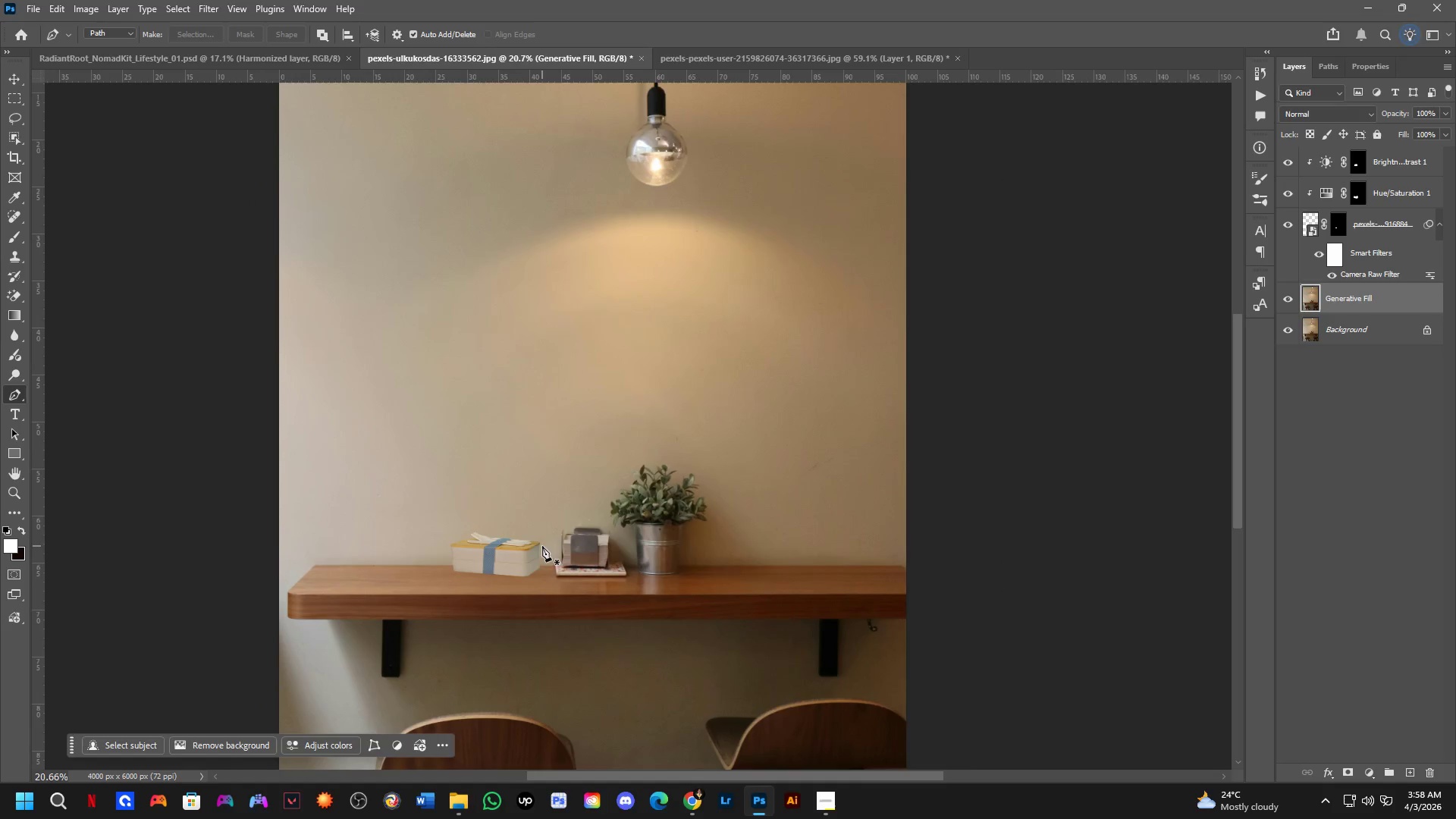 
hold_key(key=Space, duration=0.48)
 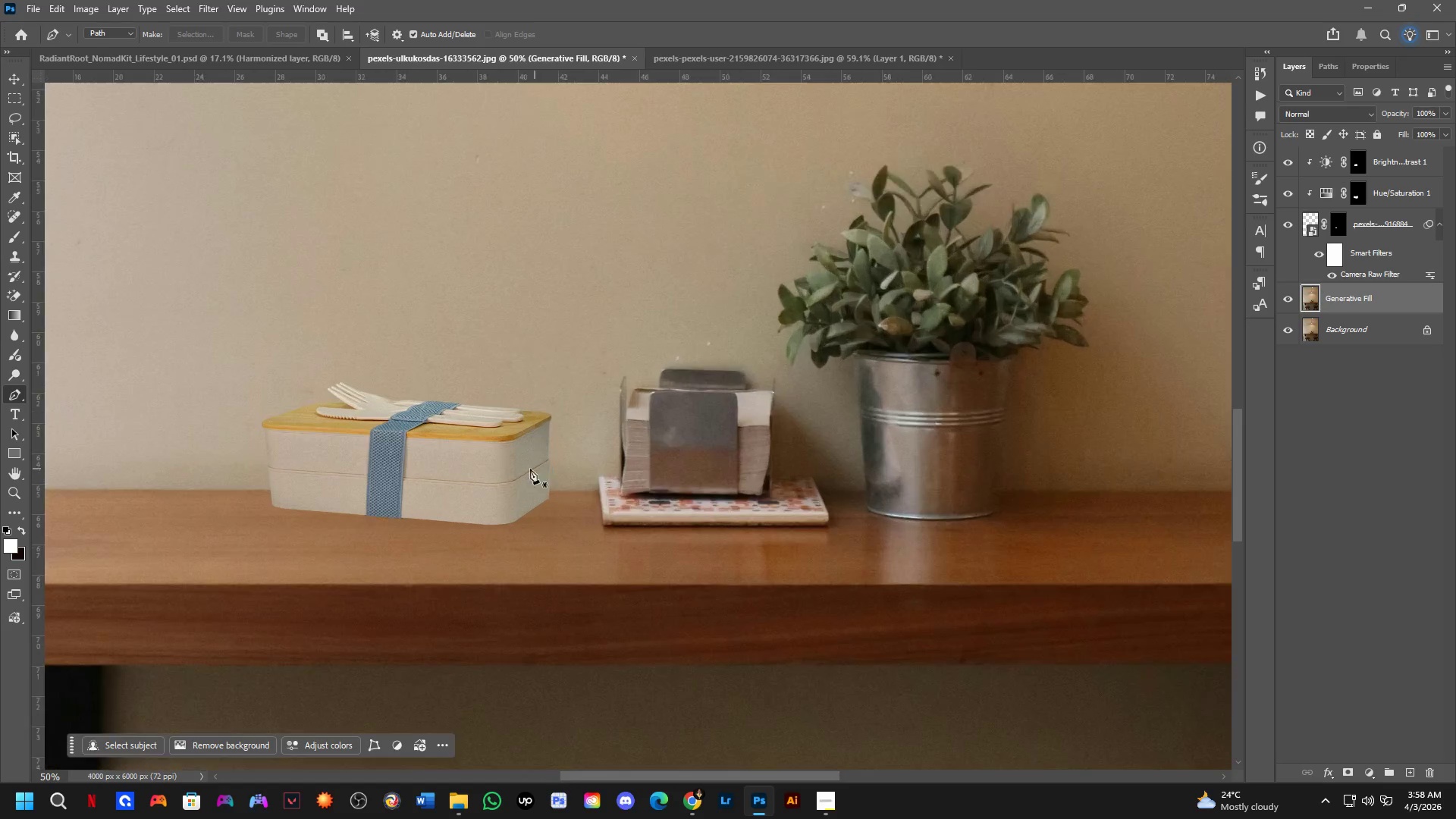 
left_click_drag(start_coordinate=[585, 476], to_coordinate=[594, 454])
 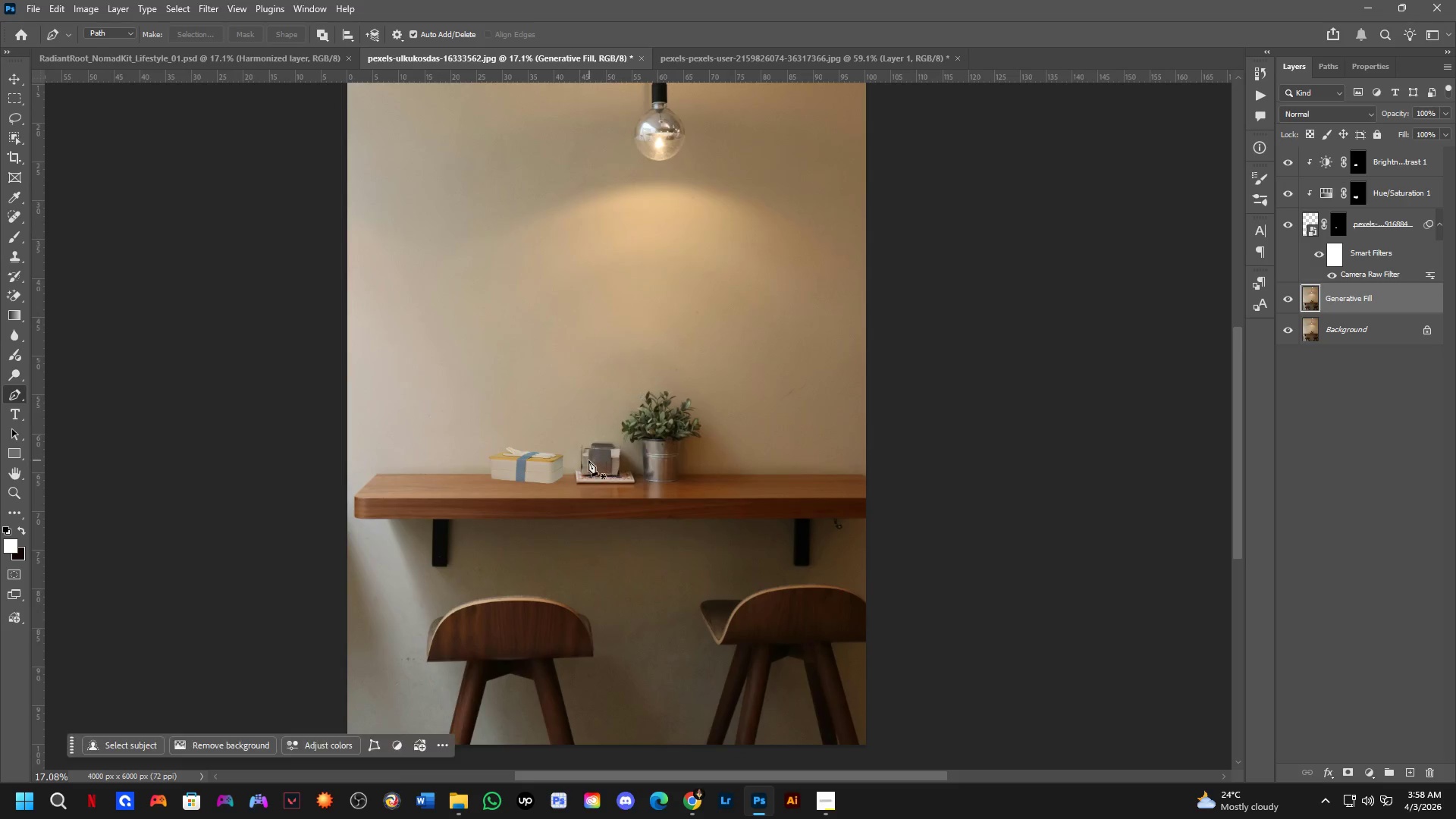 
scroll: coordinate [560, 487], scroll_direction: down, amount: 2.0
 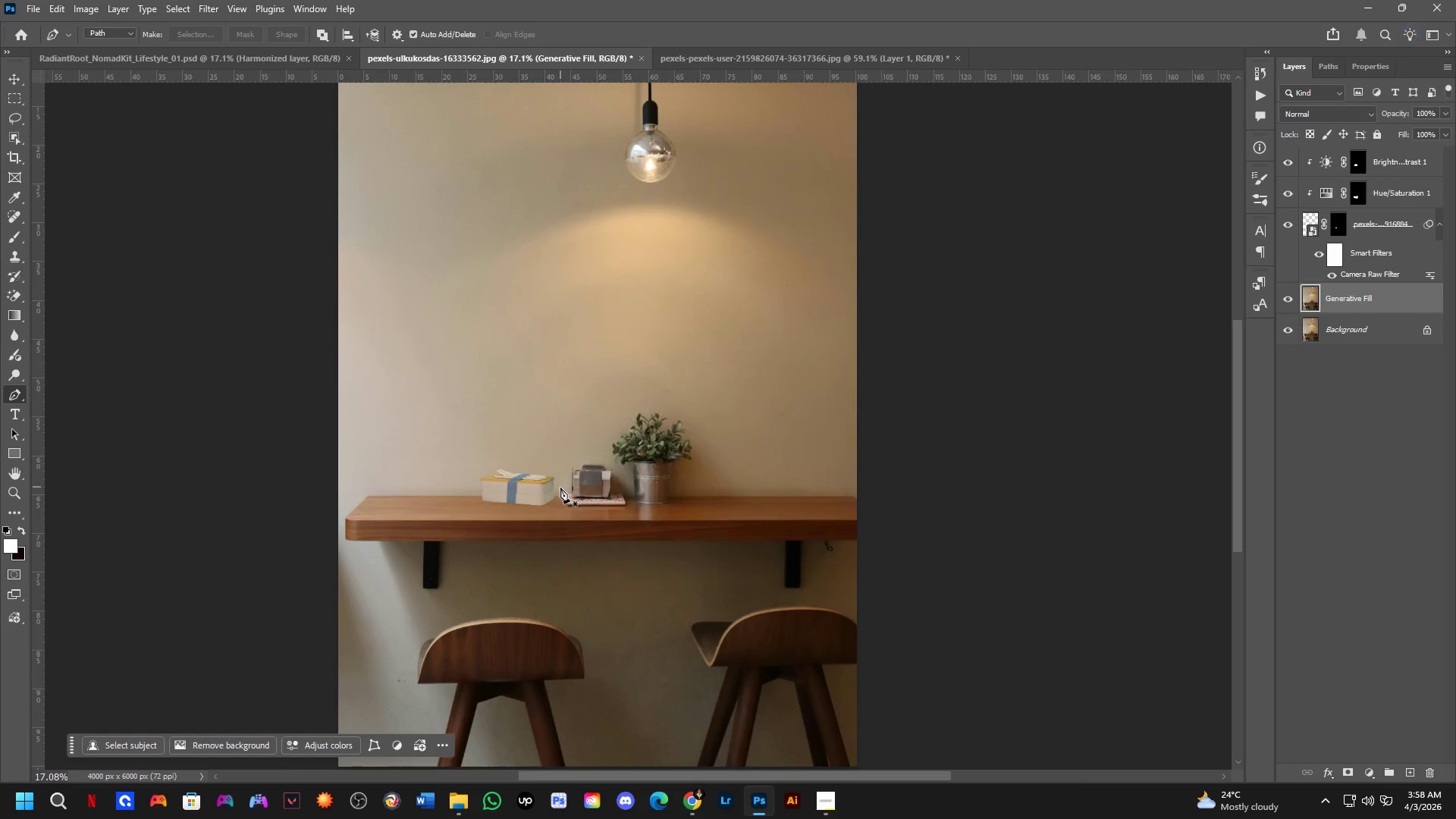 
key(Shift+ShiftLeft)
 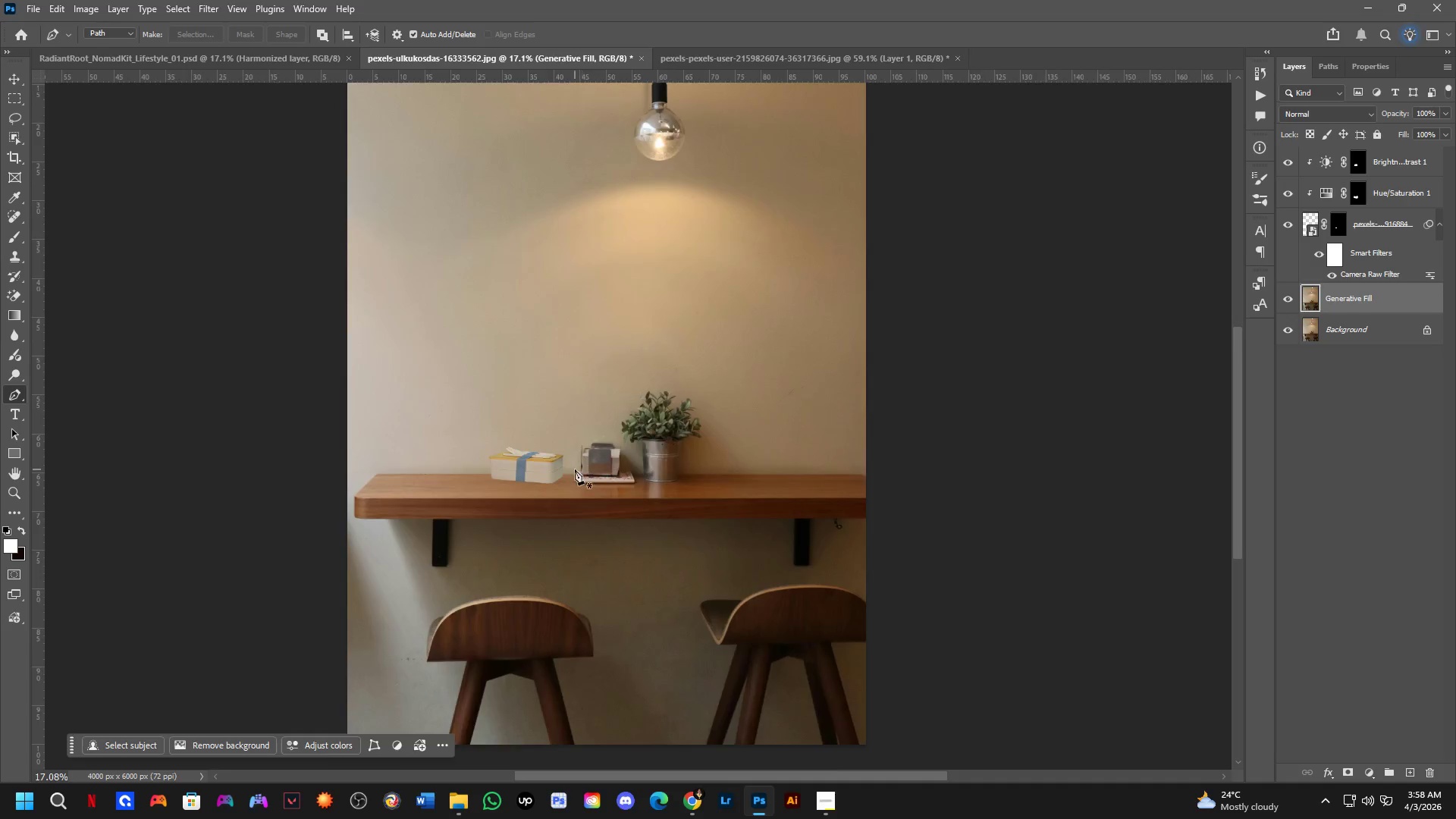 
key(Shift+ShiftLeft)
 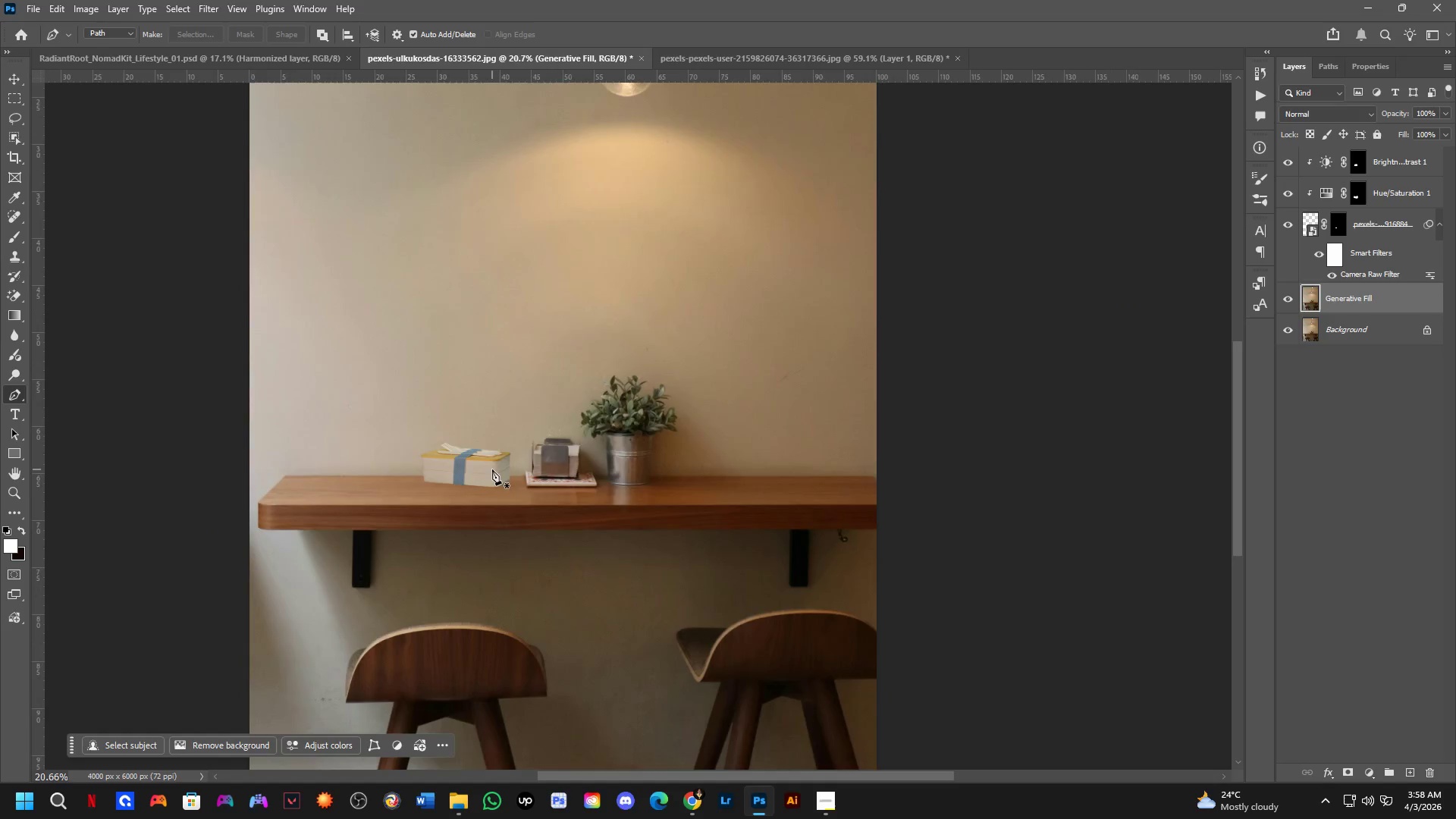 
hold_key(key=Space, duration=0.48)
 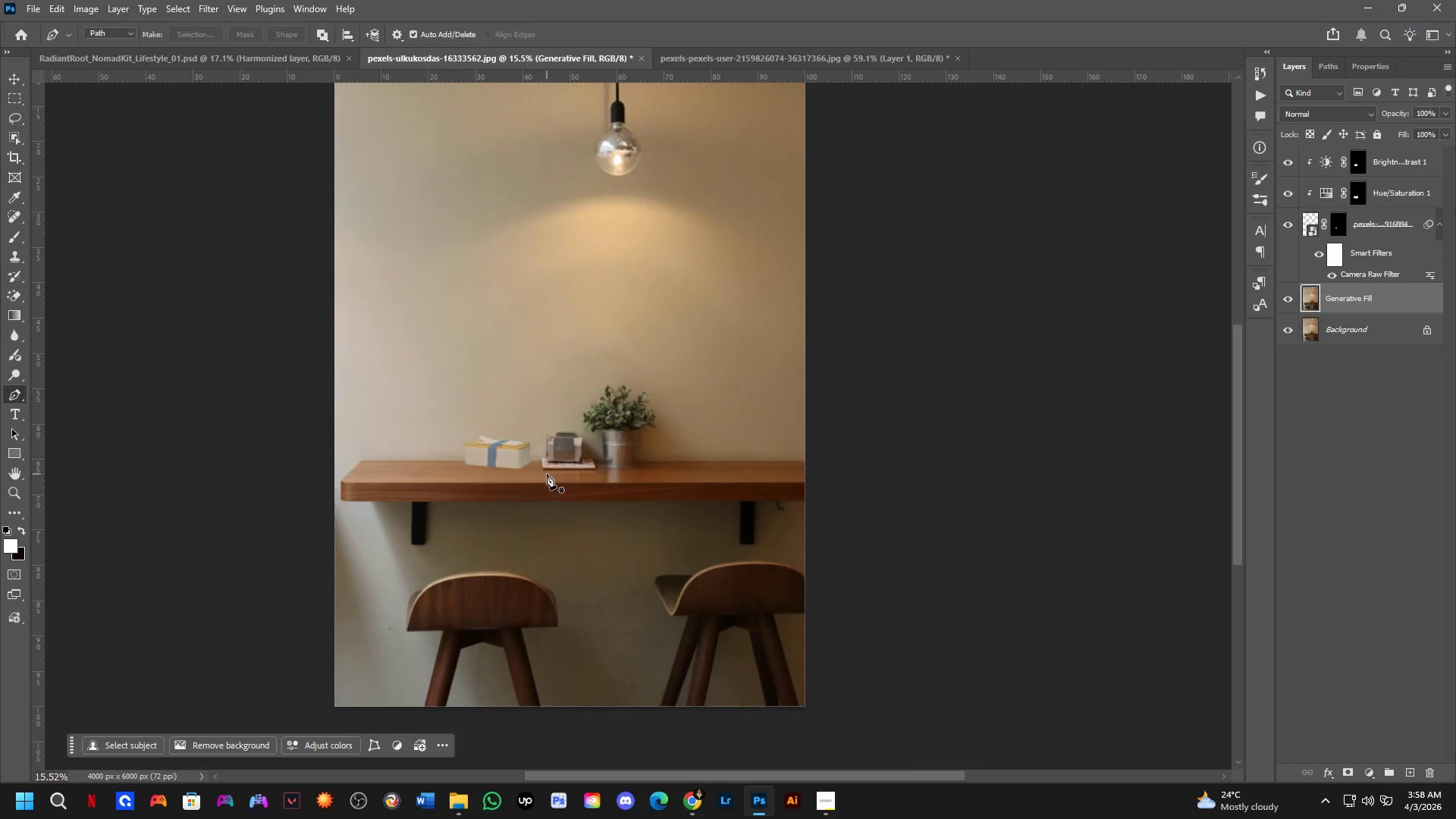 
left_click_drag(start_coordinate=[538, 489], to_coordinate=[552, 470])
 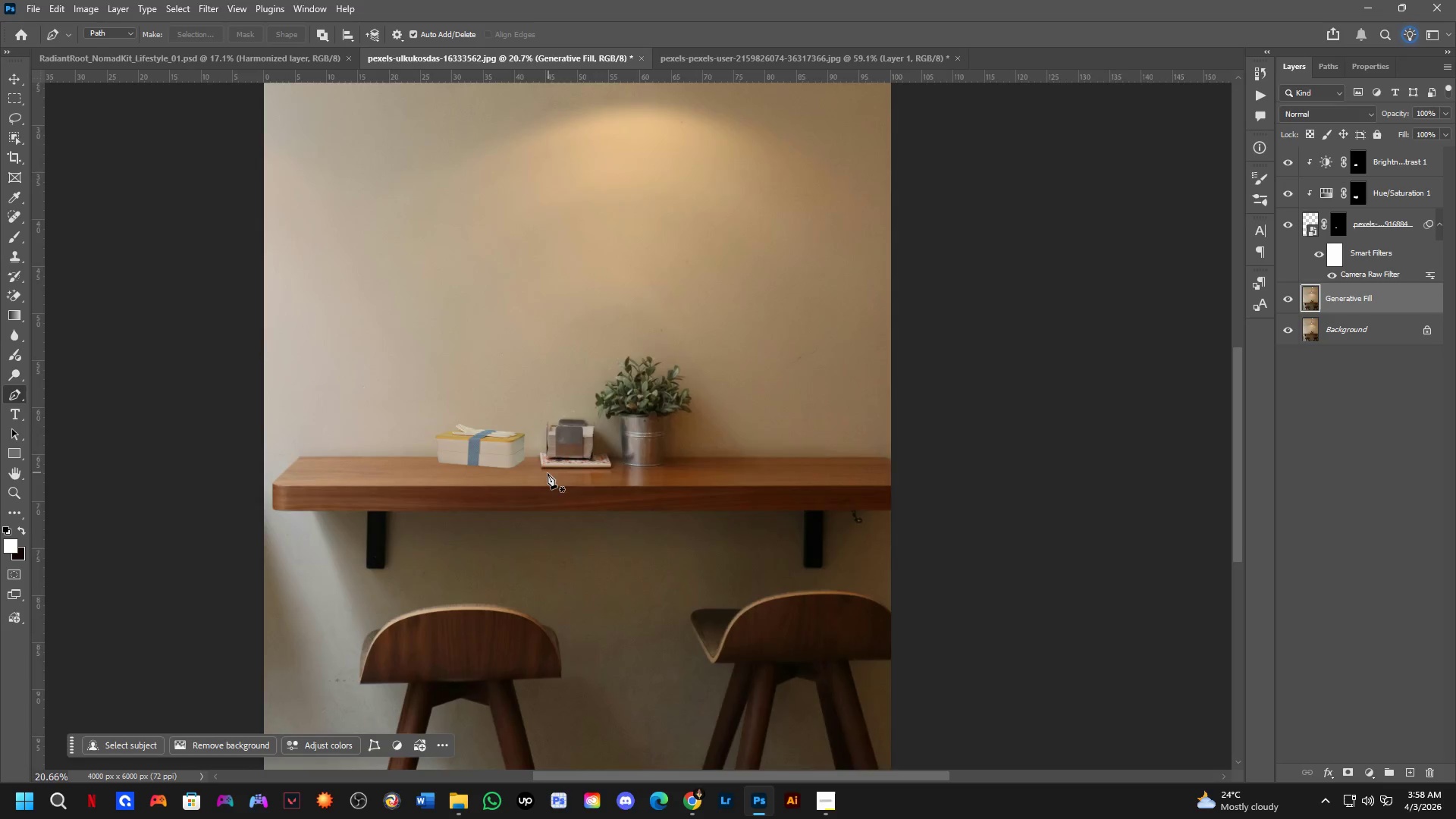 
scroll: coordinate [492, 469], scroll_direction: down, amount: 1.0
 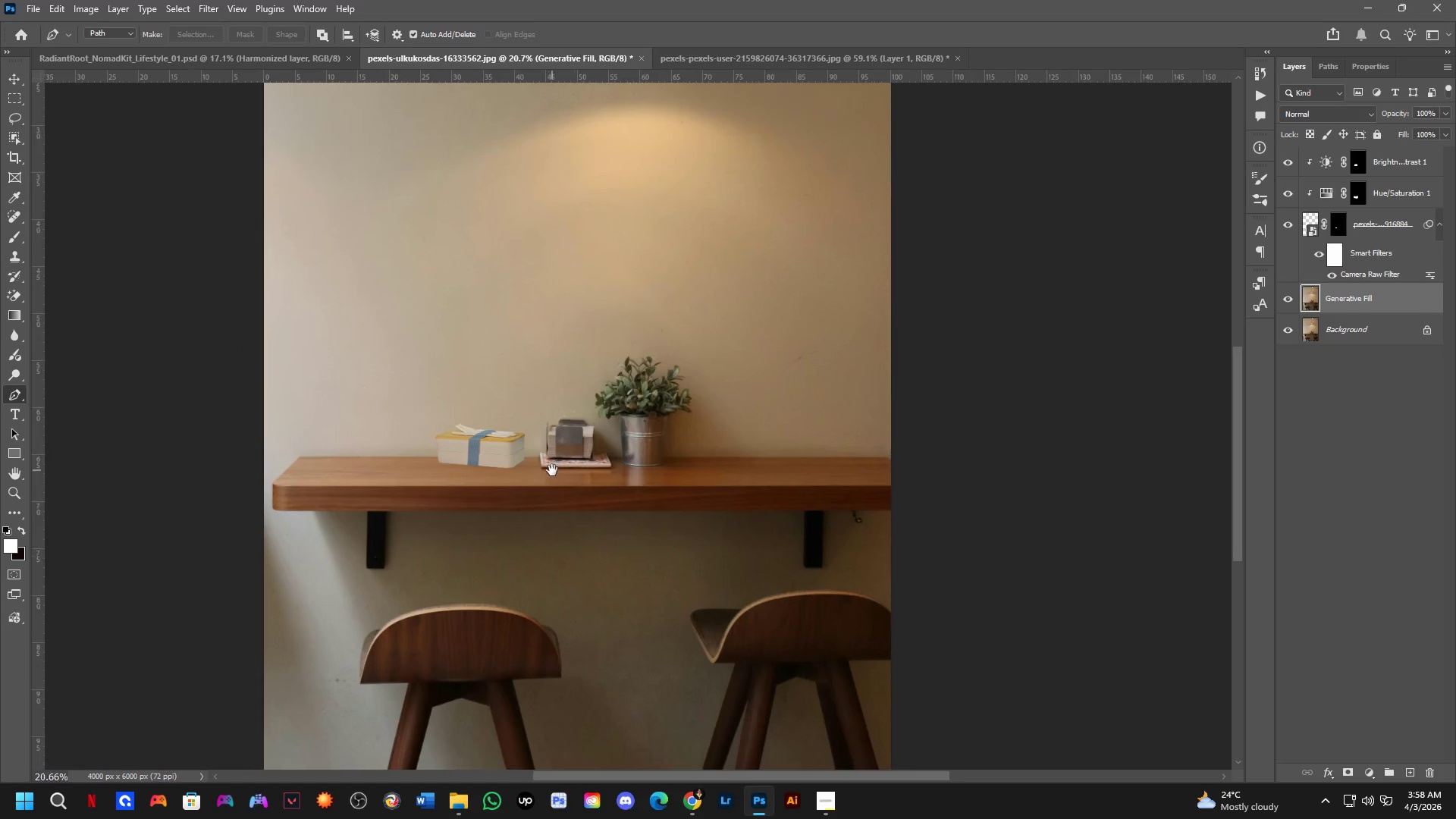 
hold_key(key=Space, duration=0.59)
 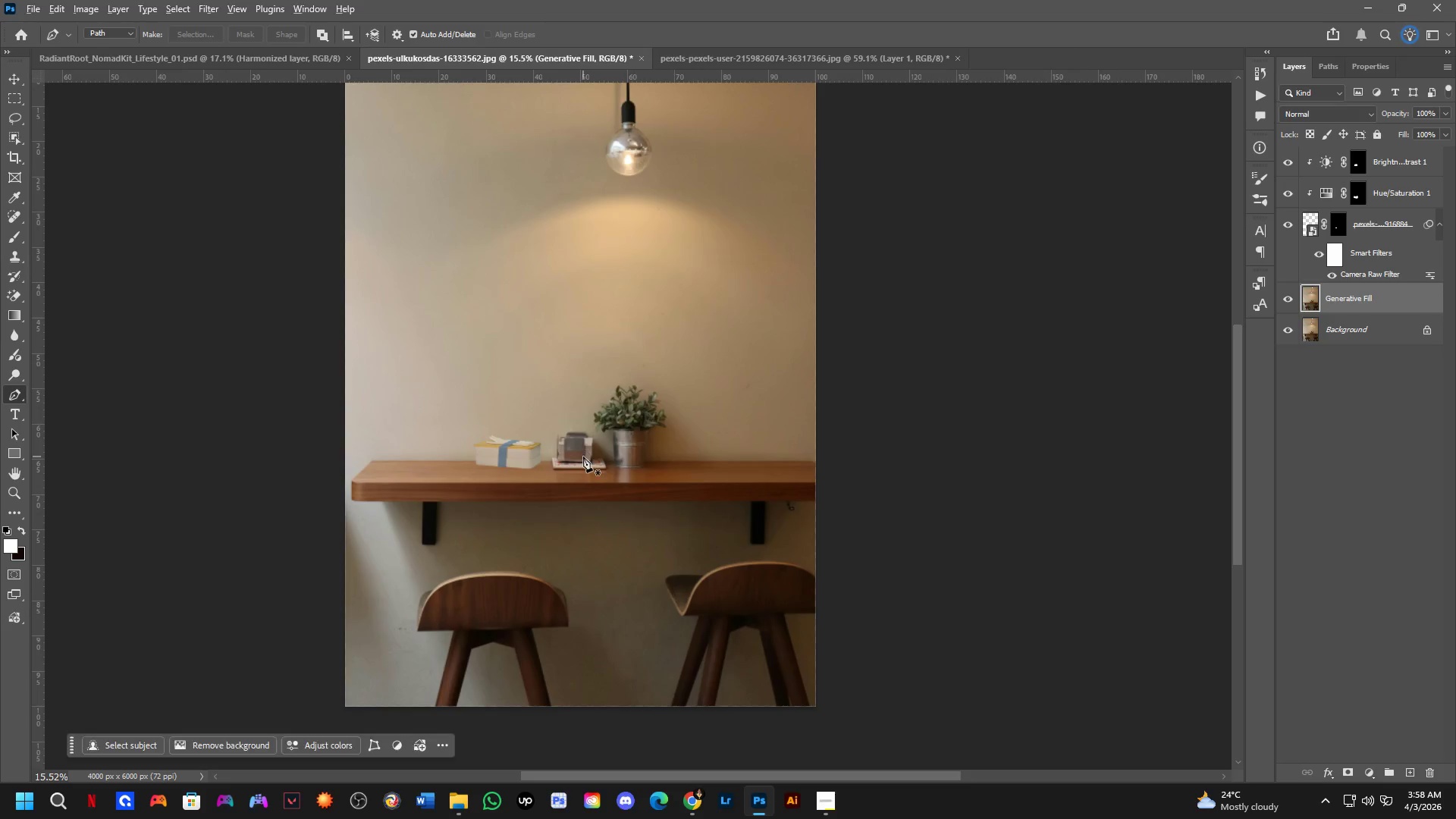 
scroll: coordinate [547, 474], scroll_direction: down, amount: 3.0
 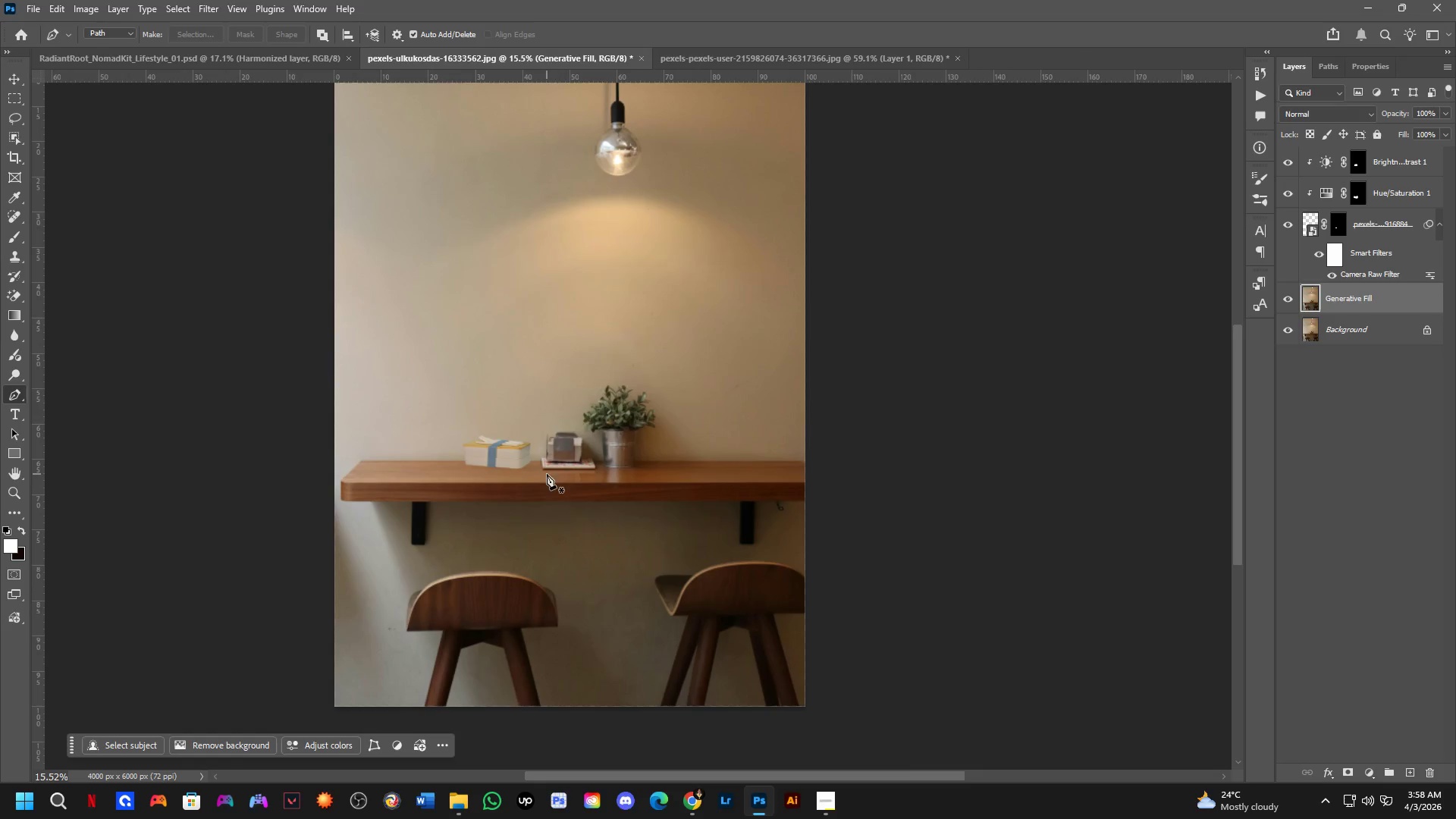 
left_click_drag(start_coordinate=[573, 457], to_coordinate=[583, 457])
 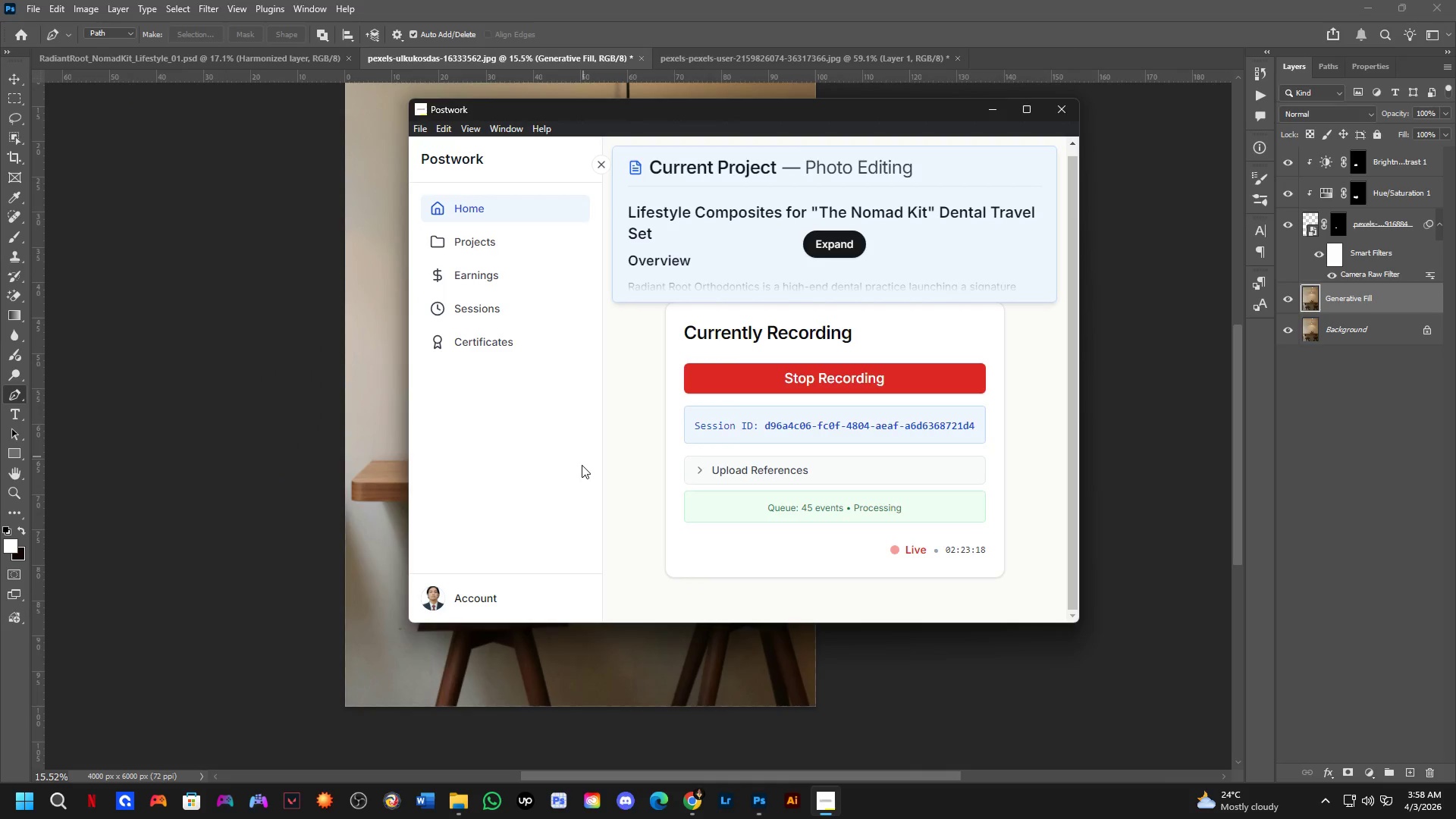 
hold_key(key=Space, duration=4.09)
 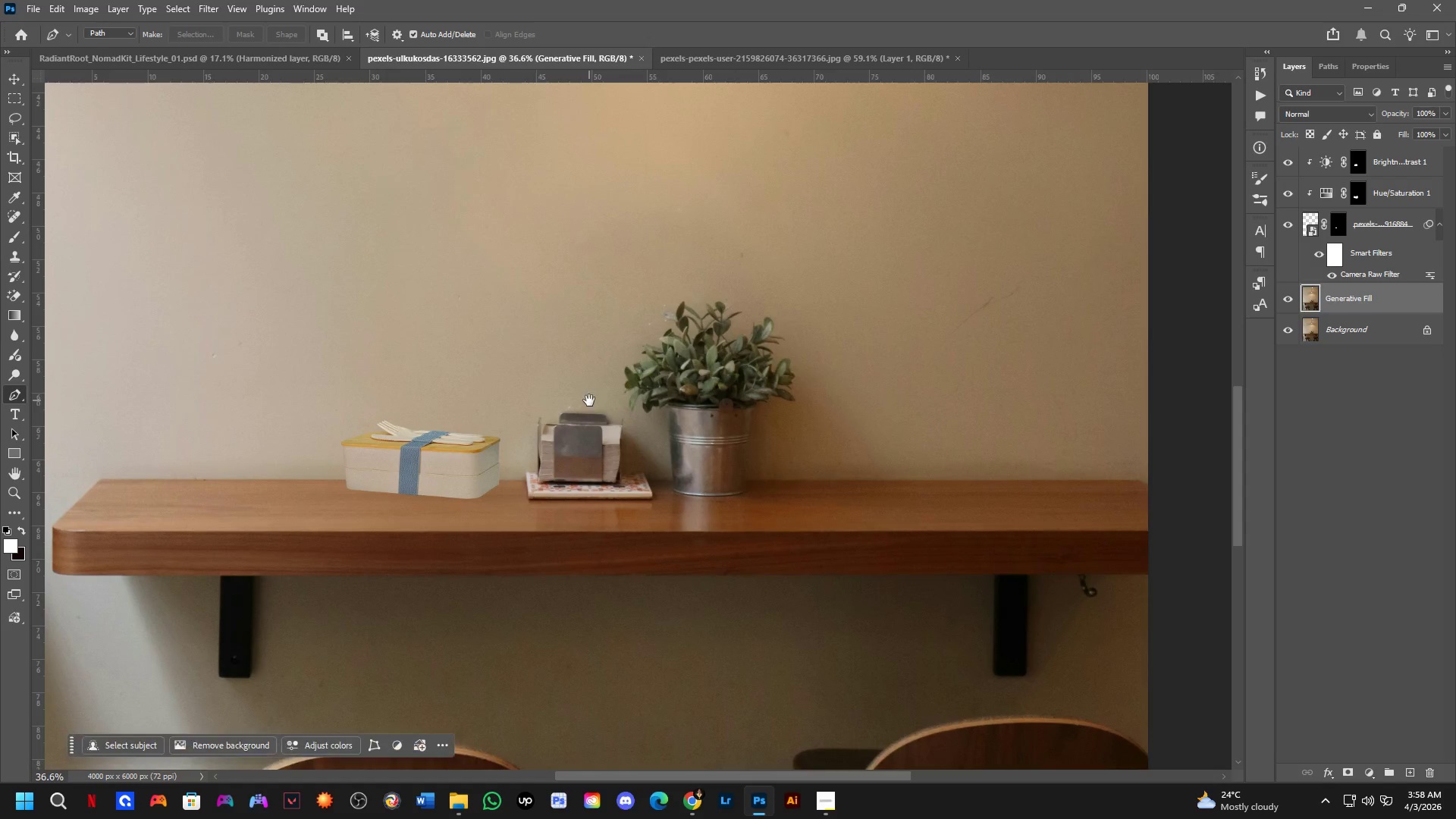 
key(Alt+AltLeft)
 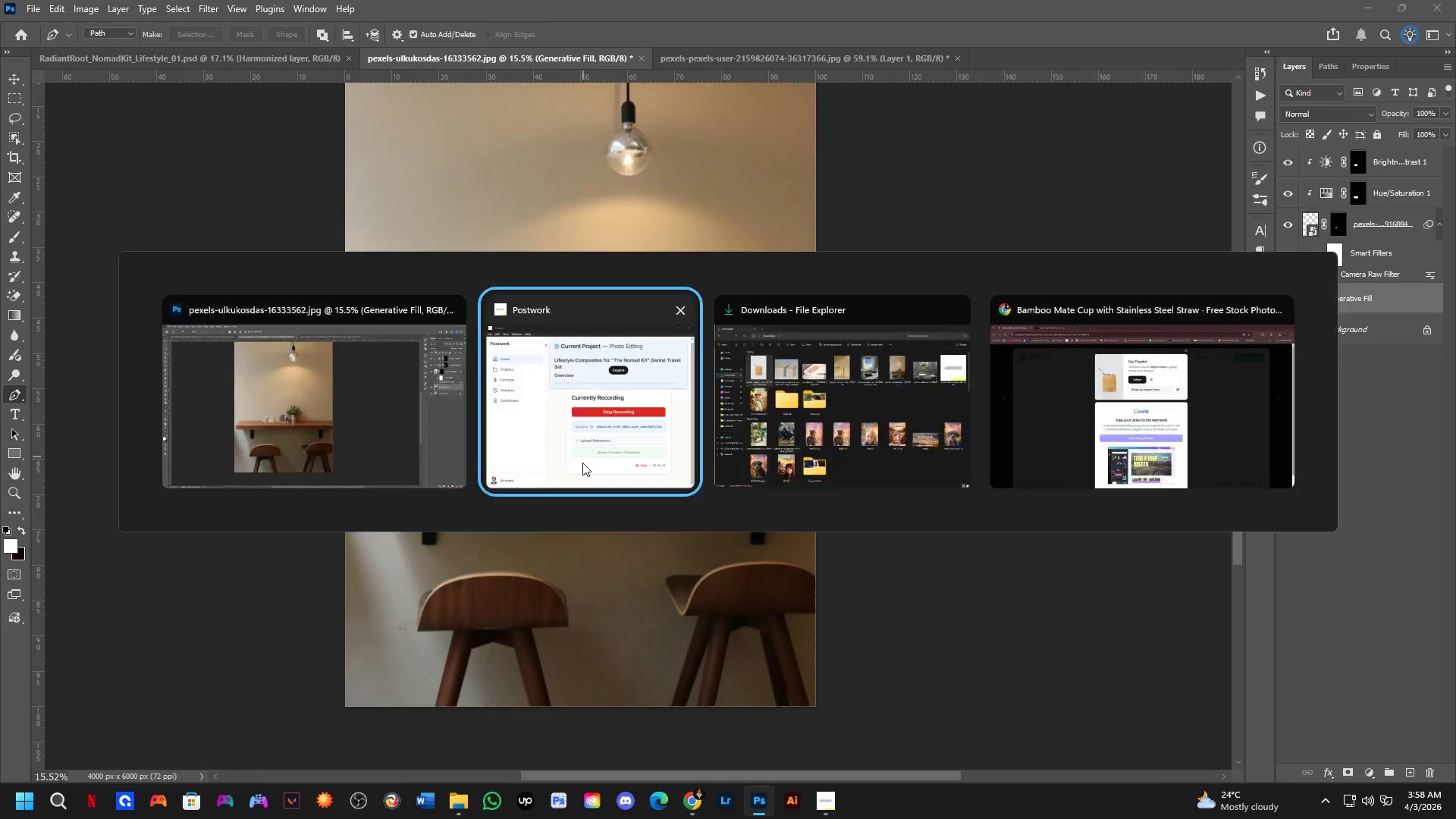 
key(Alt+Tab)